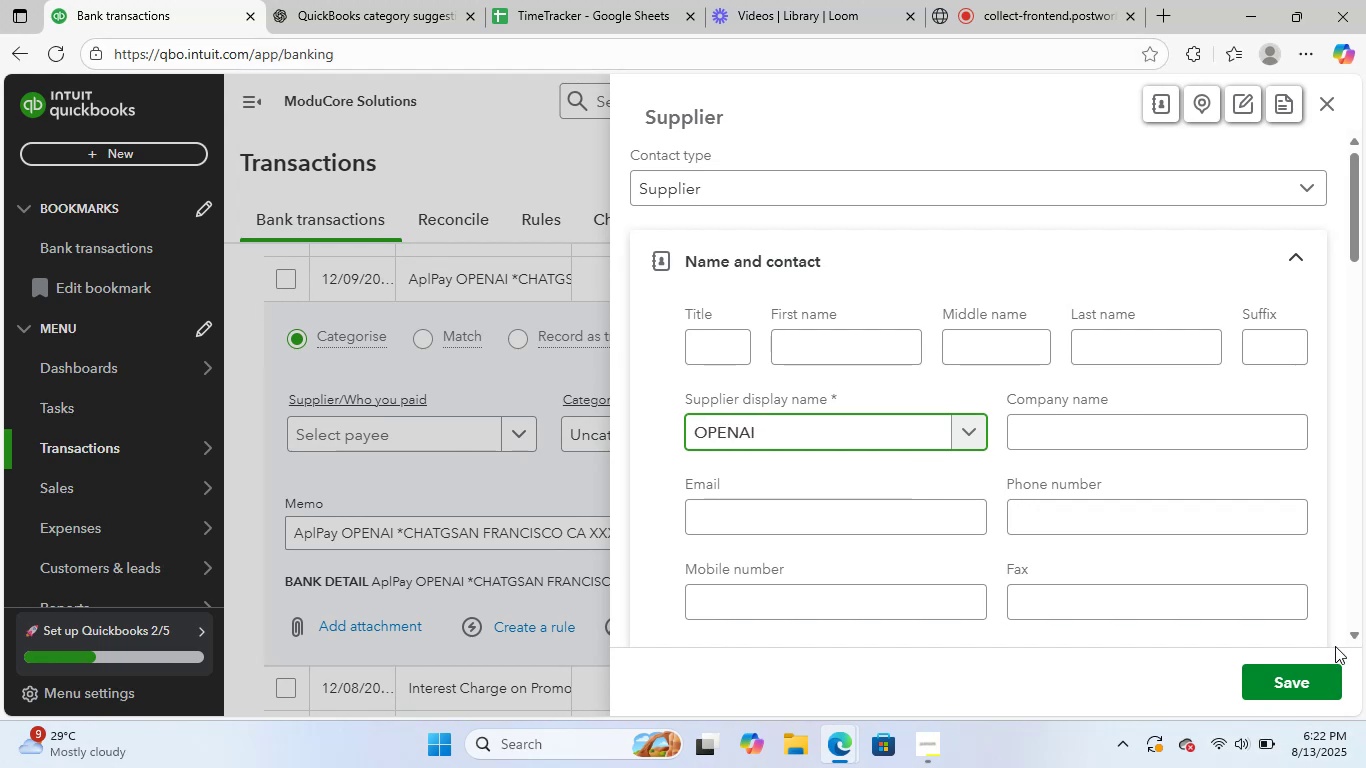 
mouse_move([1036, 69])
 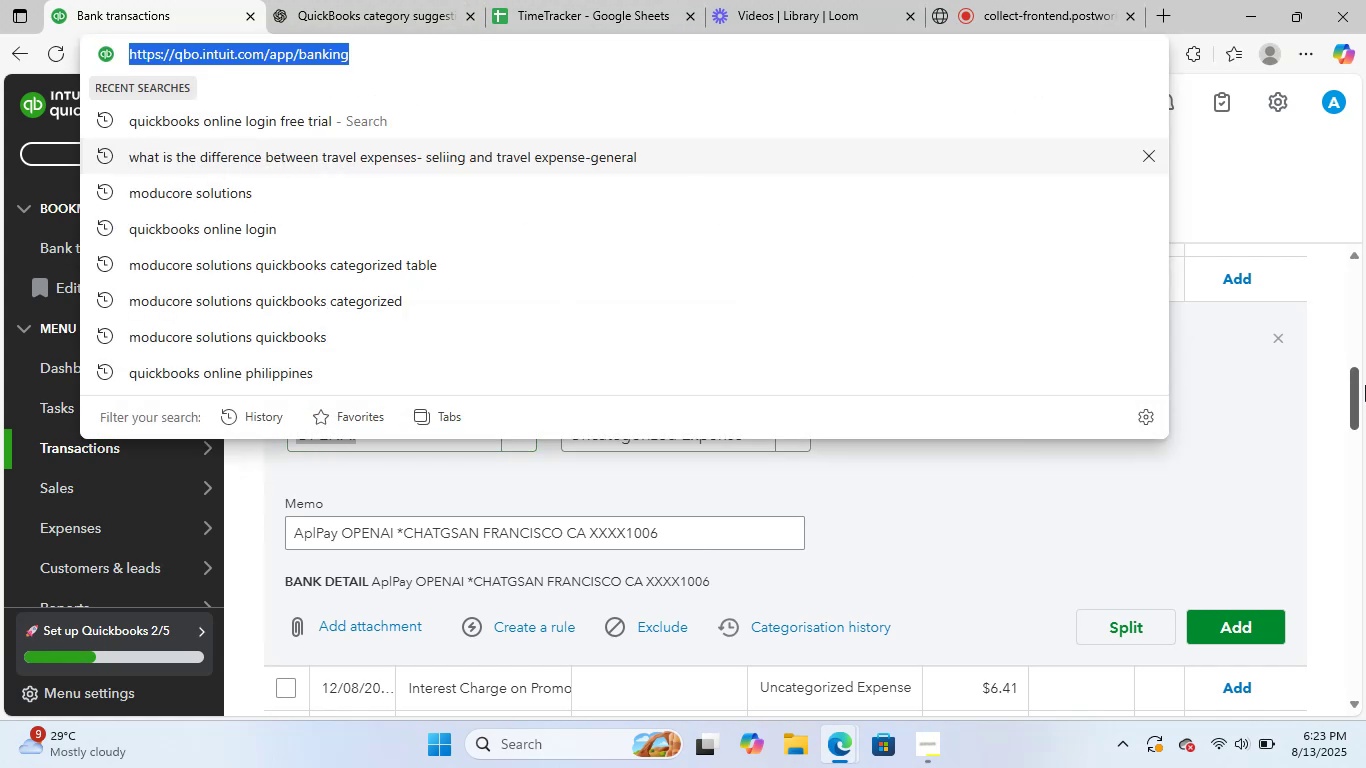 
left_click_drag(start_coordinate=[1305, 184], to_coordinate=[1296, 158])
 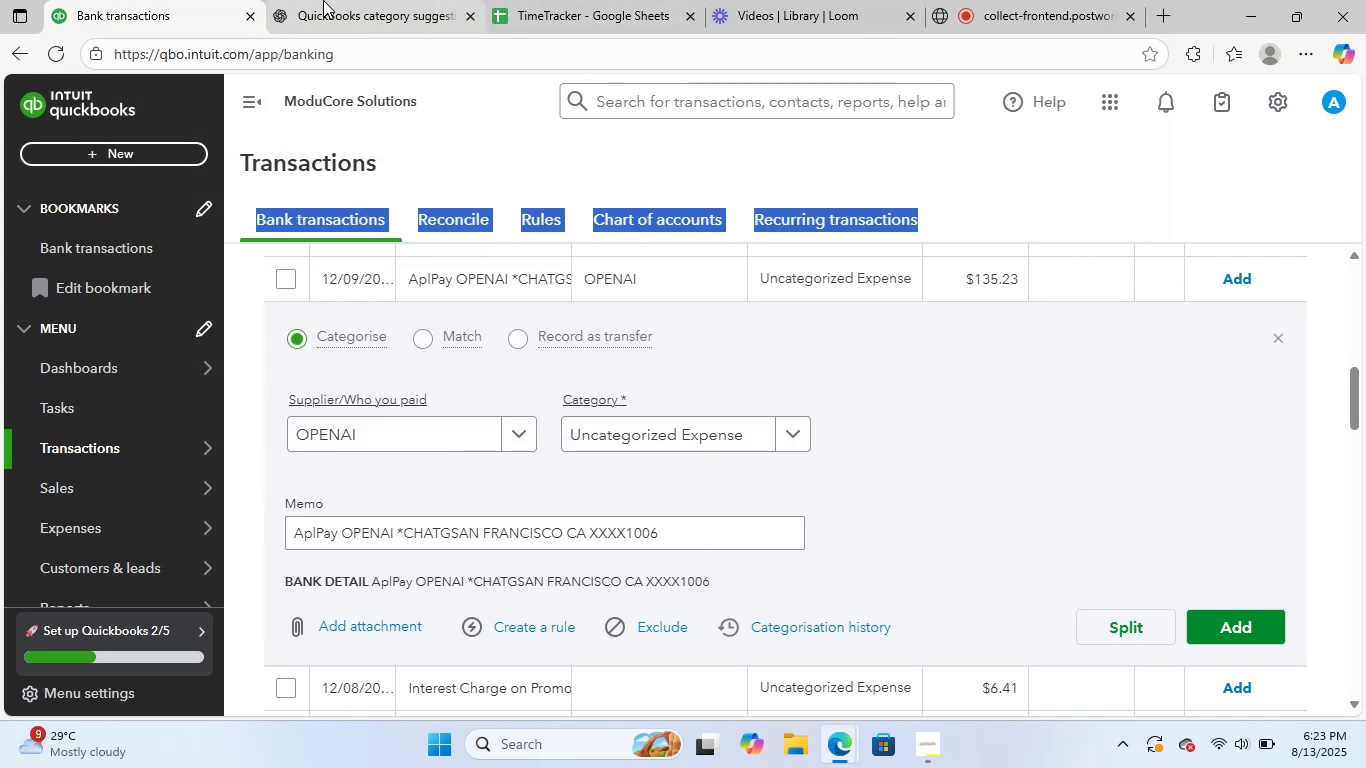 
left_click([323, 0])
 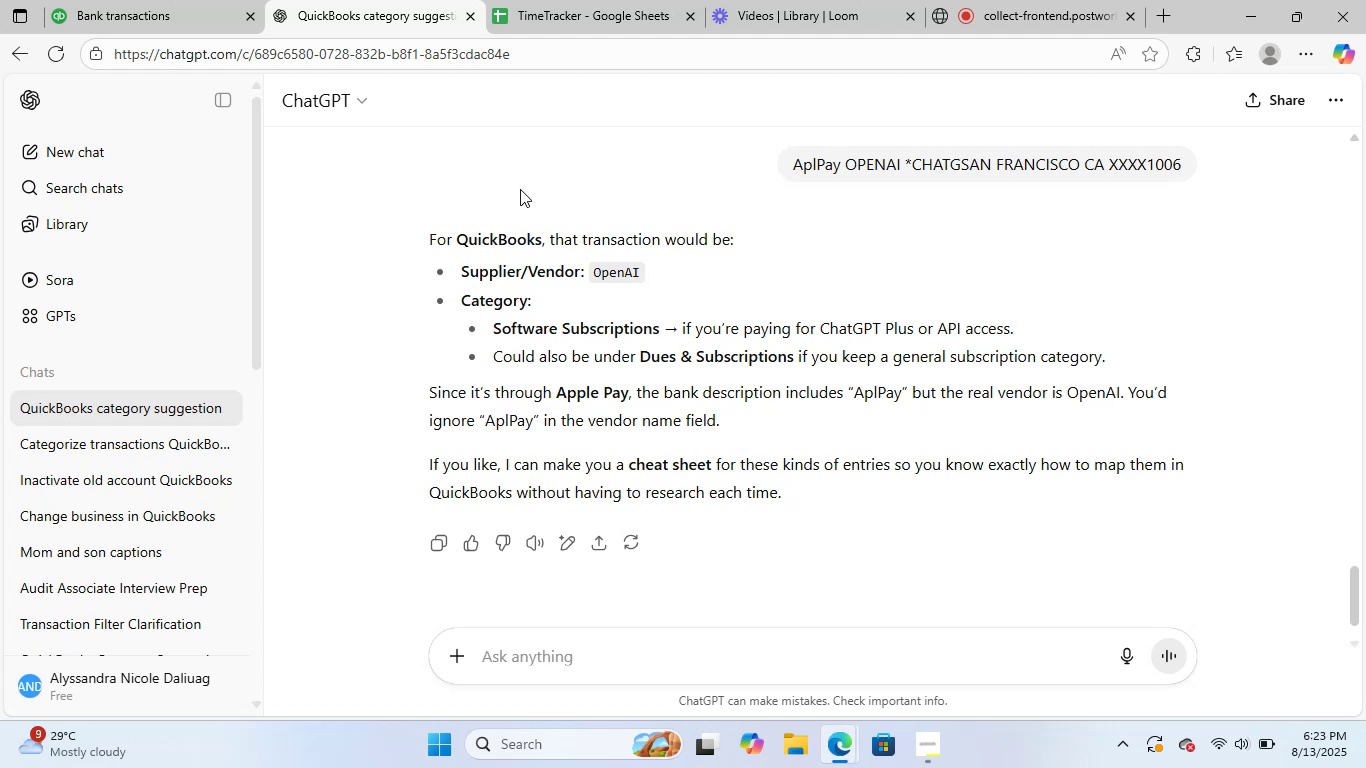 
wait(8.85)
 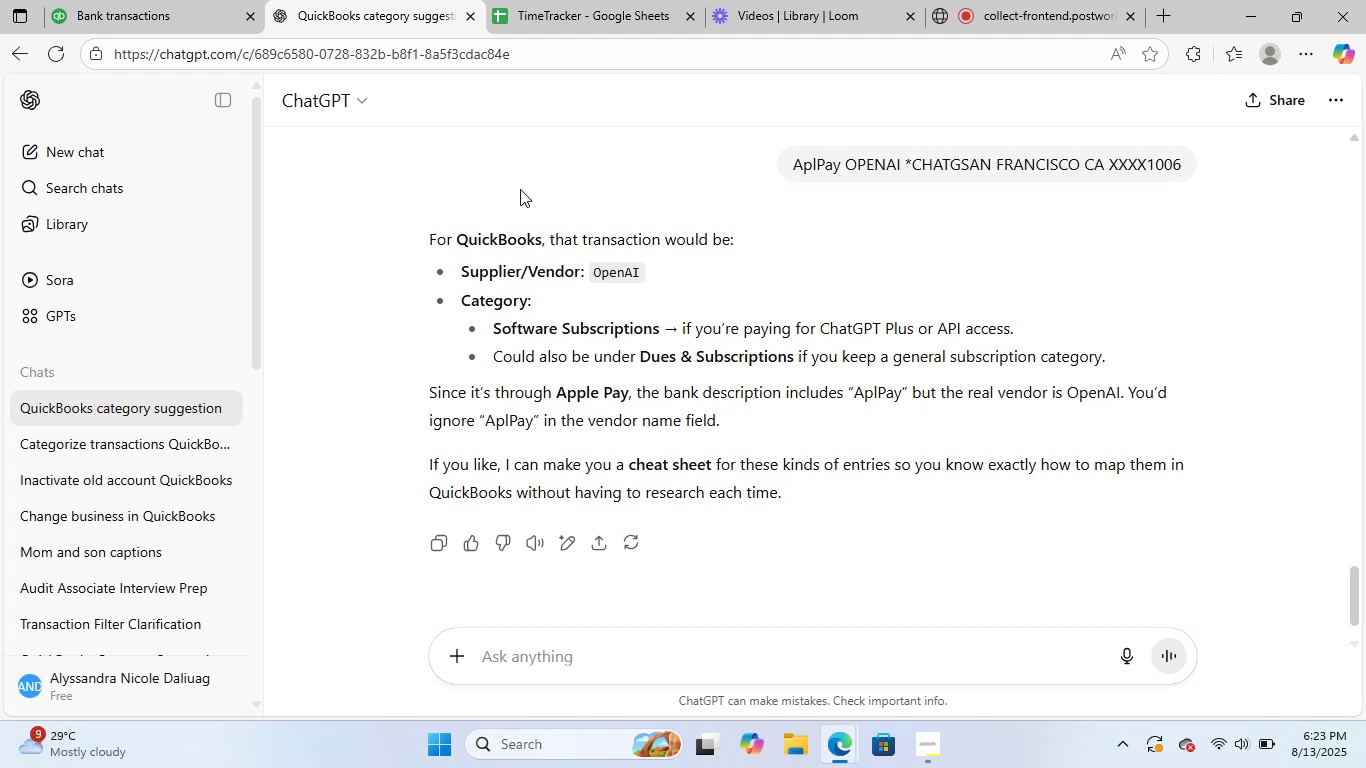 
mouse_move([438, 21])
 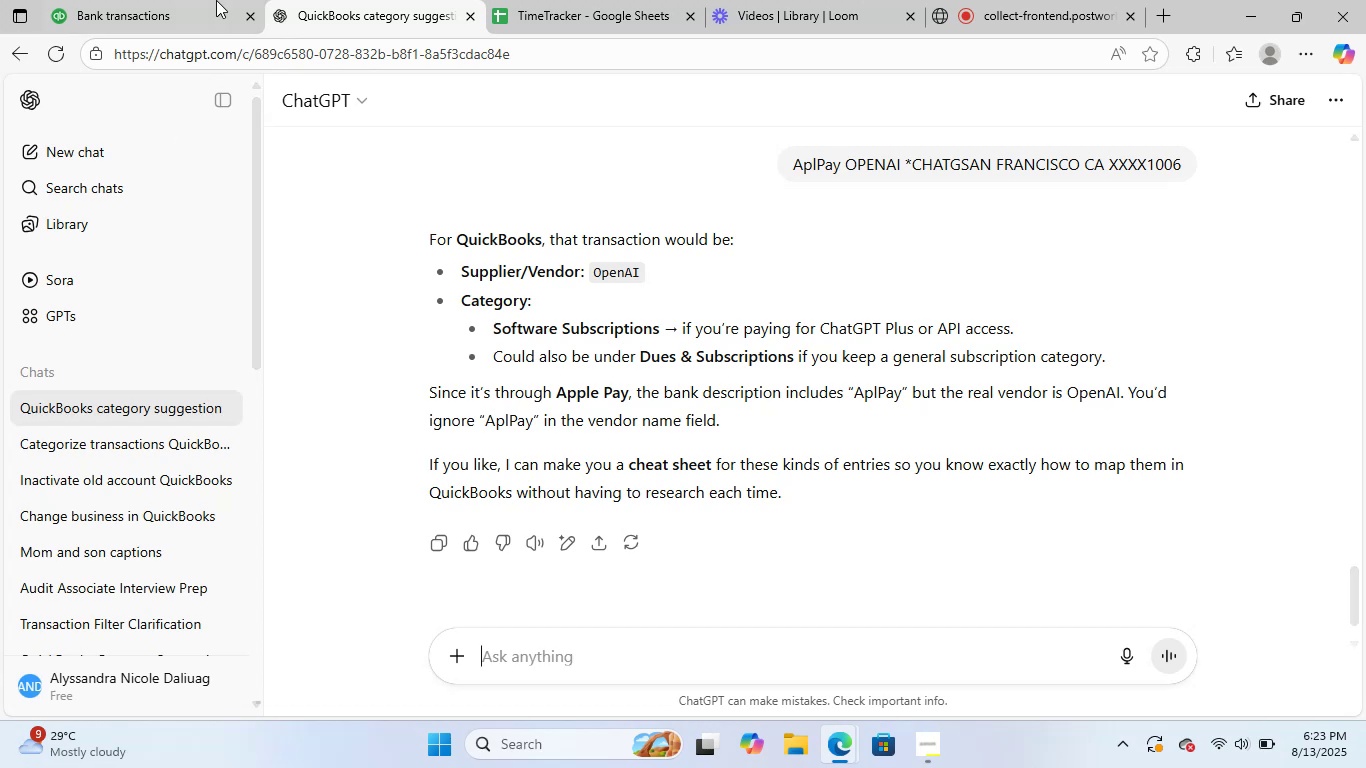 
left_click([178, 0])
 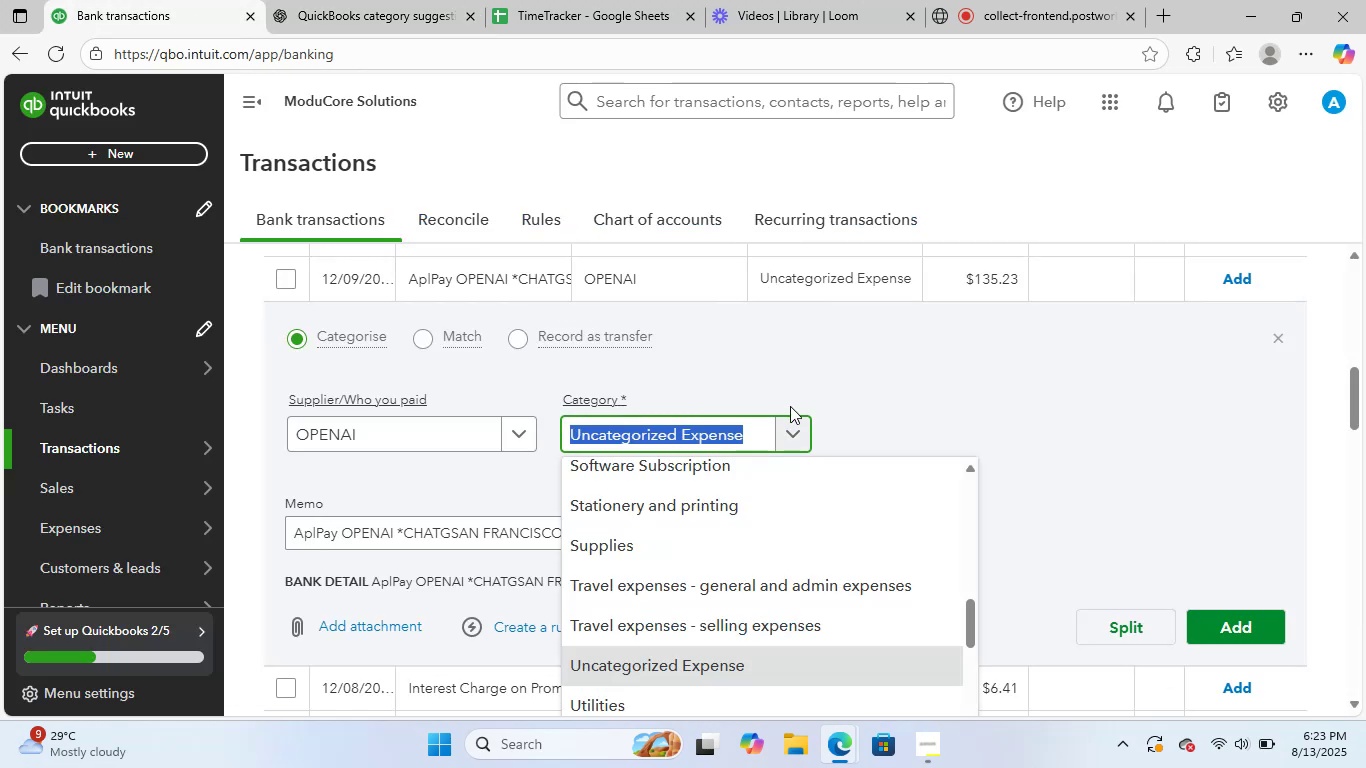 
type(sof)
 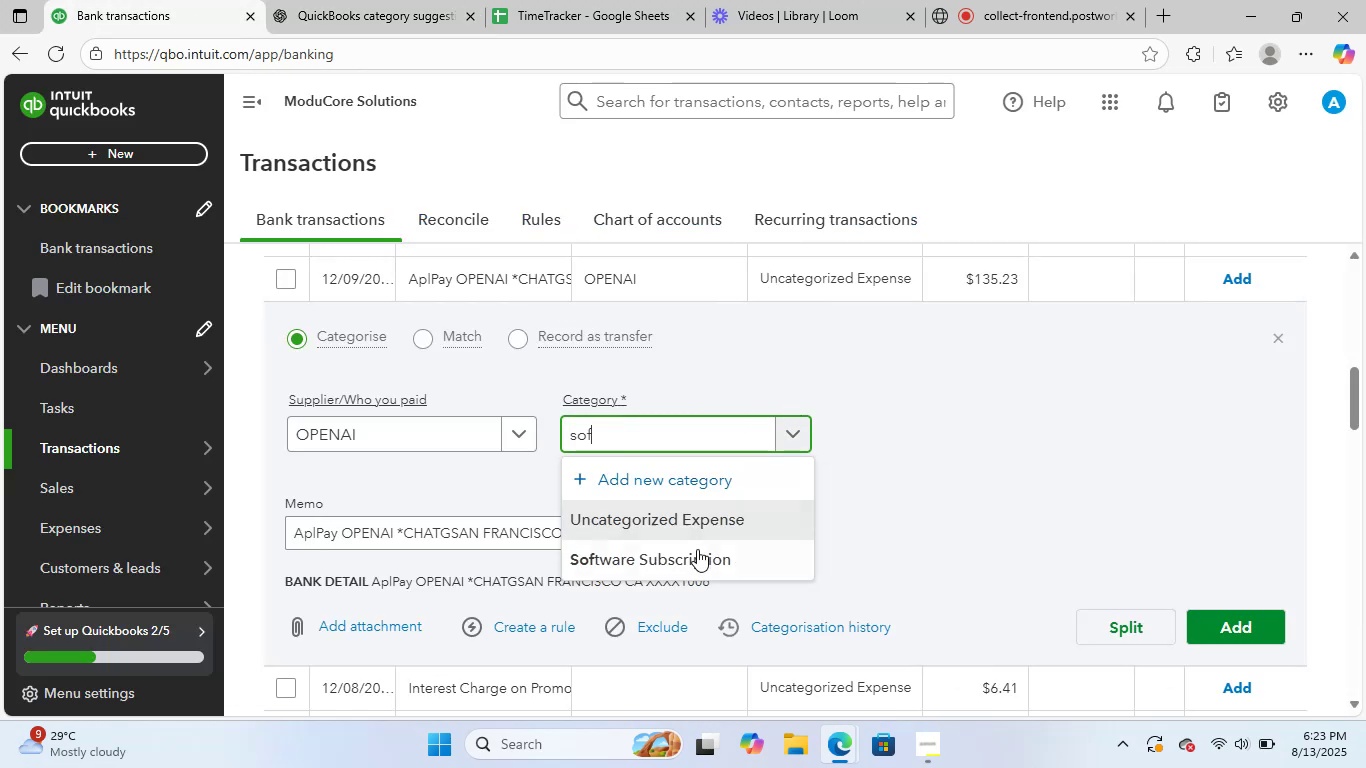 
left_click([697, 550])
 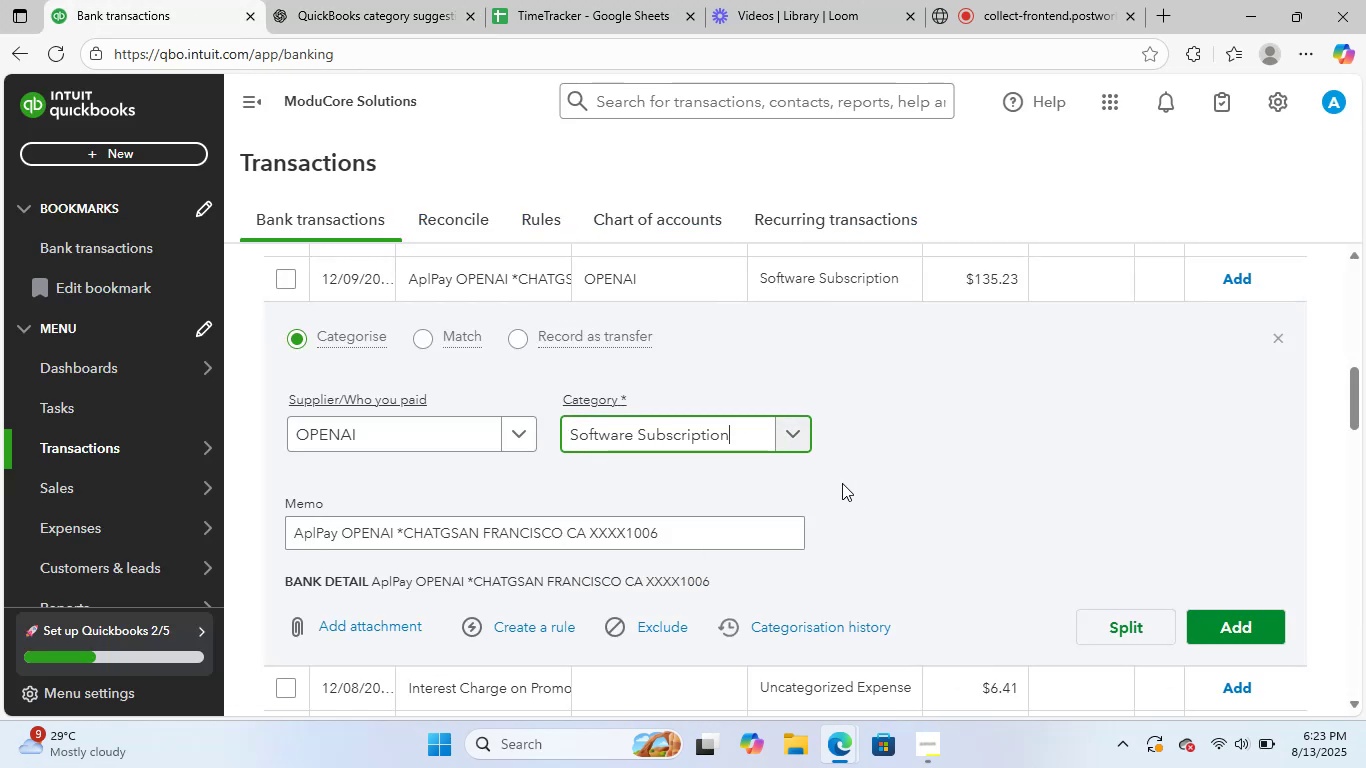 
scroll: coordinate [831, 463], scroll_direction: down, amount: 2.0
 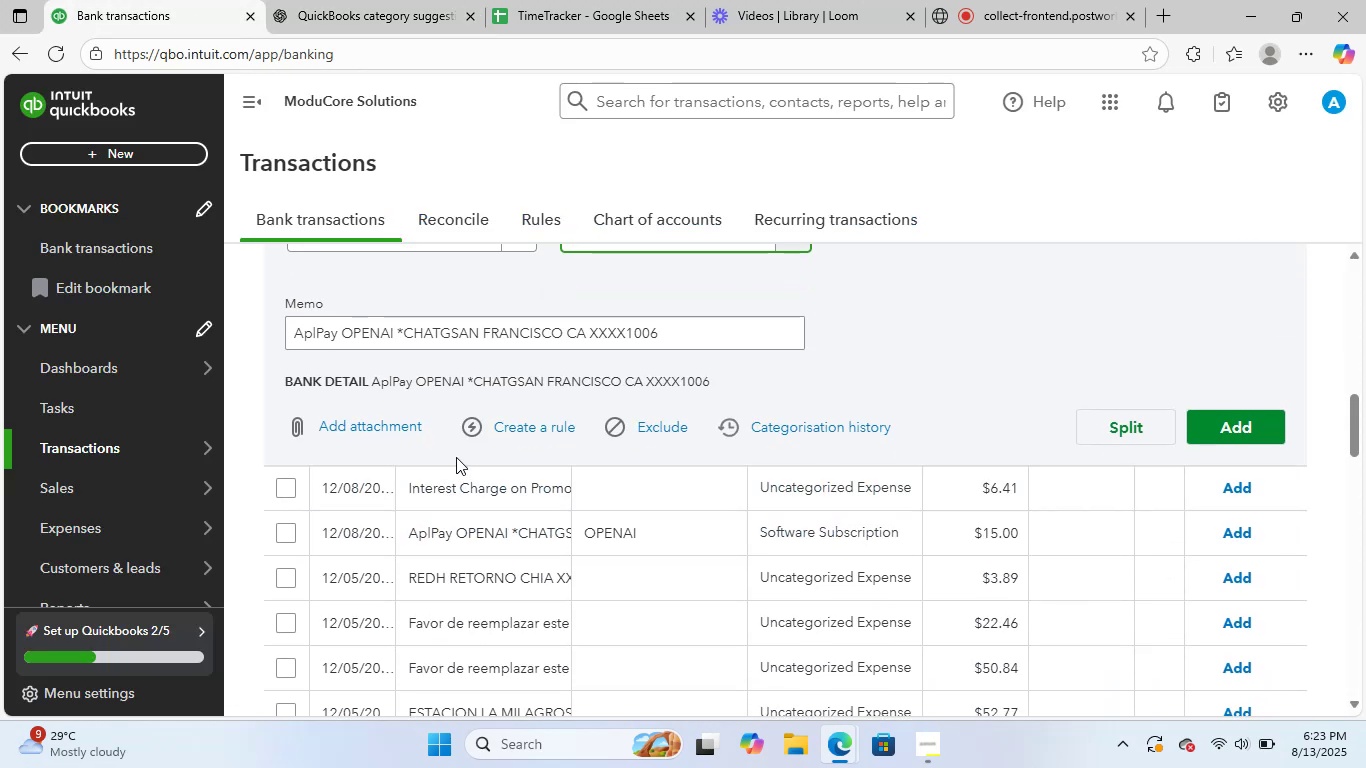 
scroll: coordinate [456, 457], scroll_direction: up, amount: 1.0
 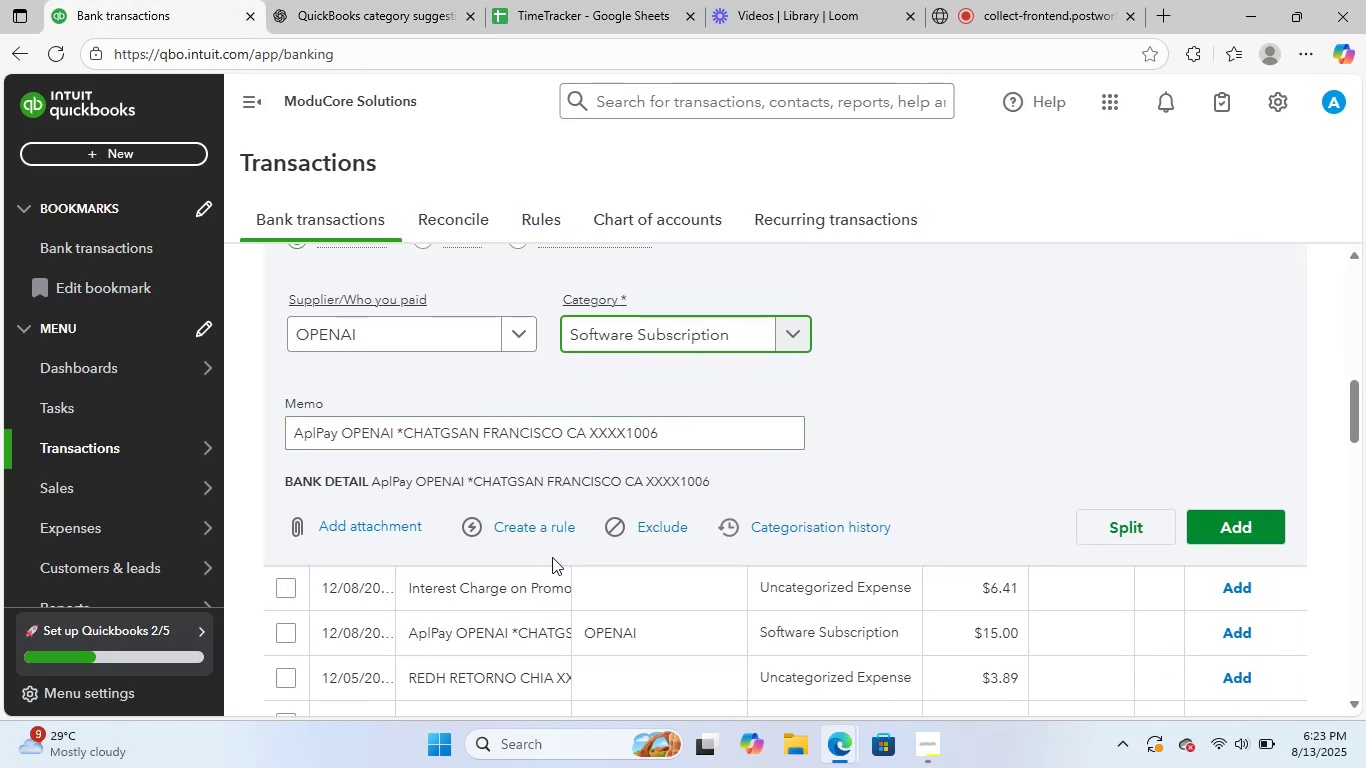 
left_click([558, 523])
 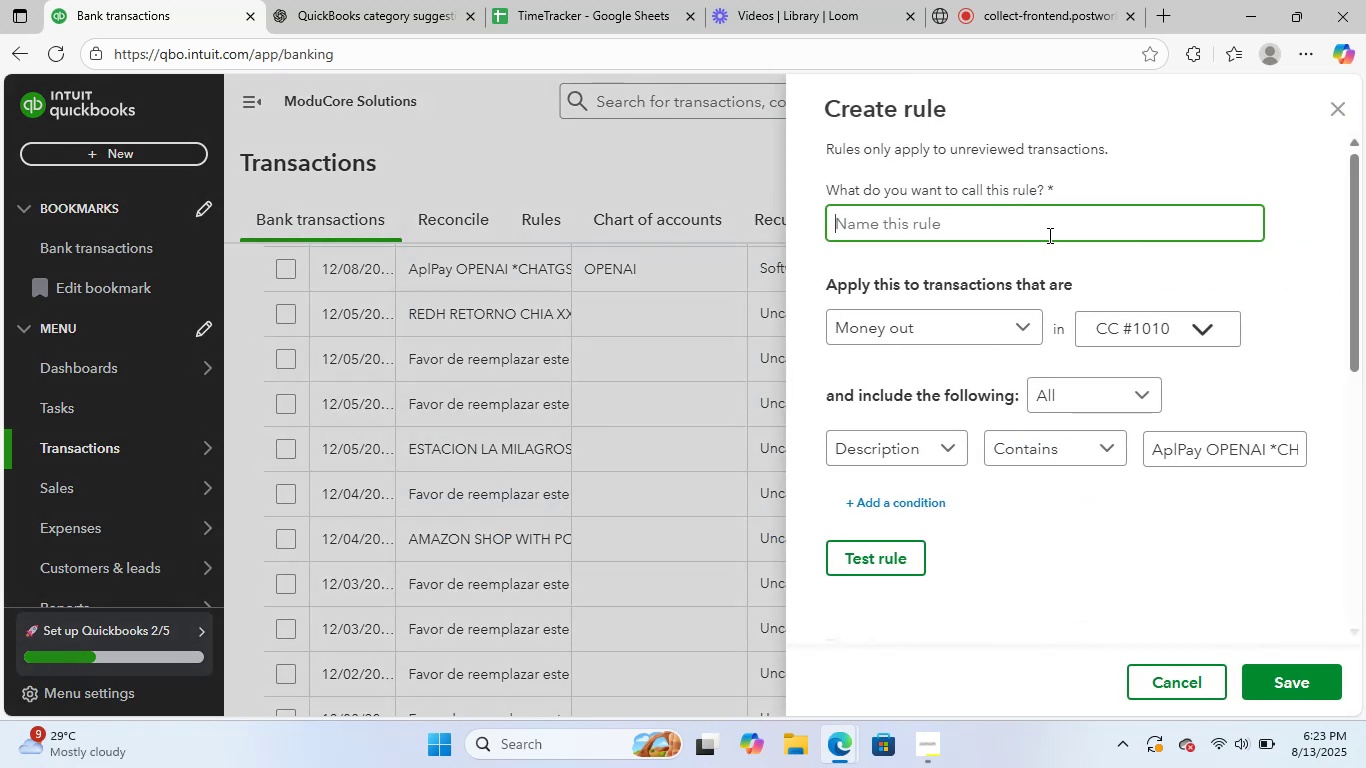 
type(OpenAI)
 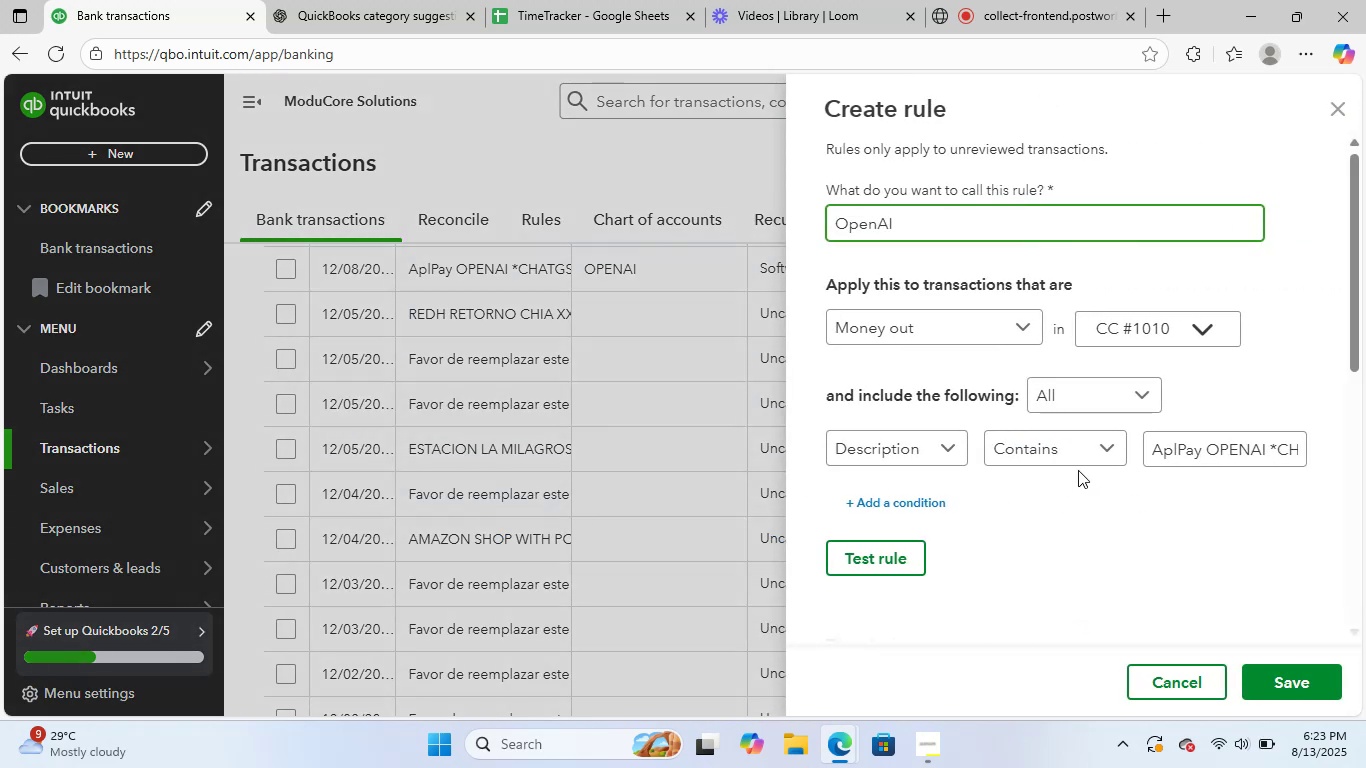 
scroll: coordinate [1064, 452], scroll_direction: down, amount: 5.0
 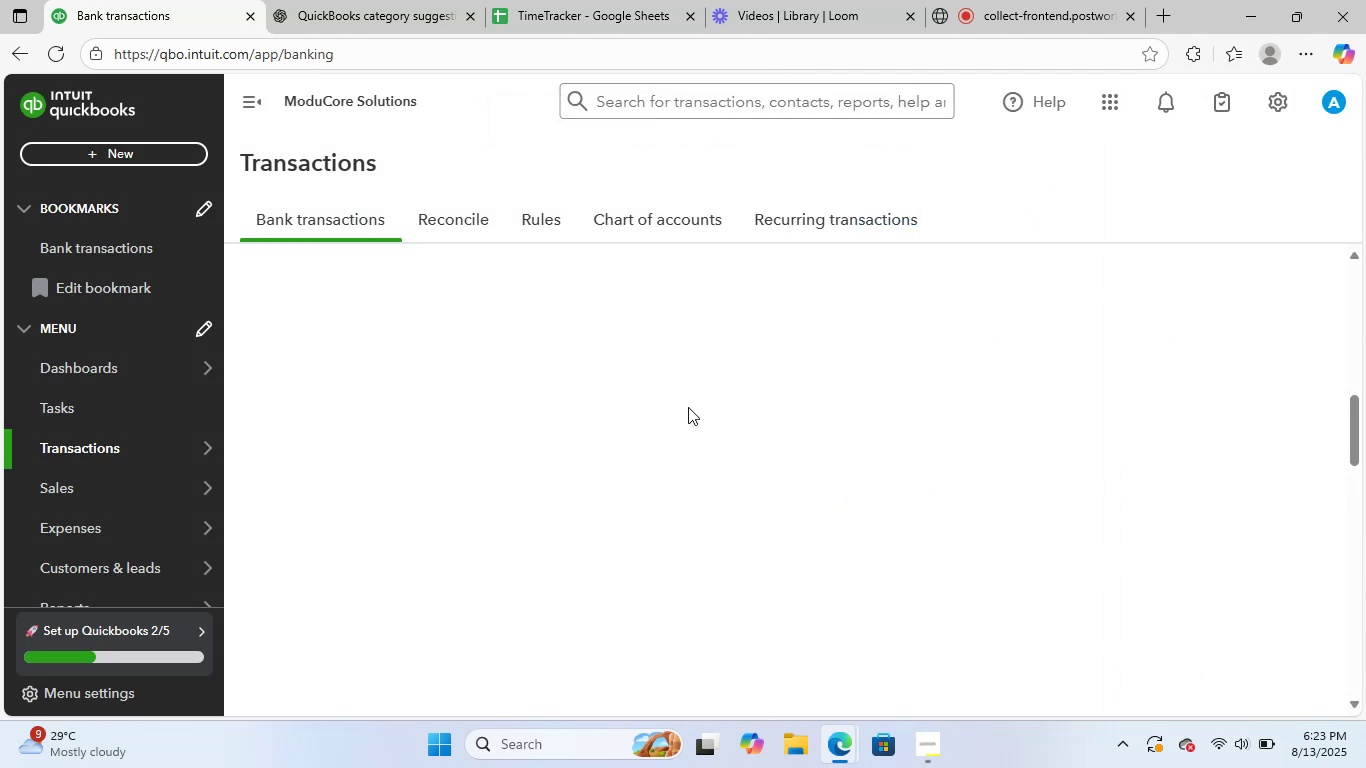 
wait(6.03)
 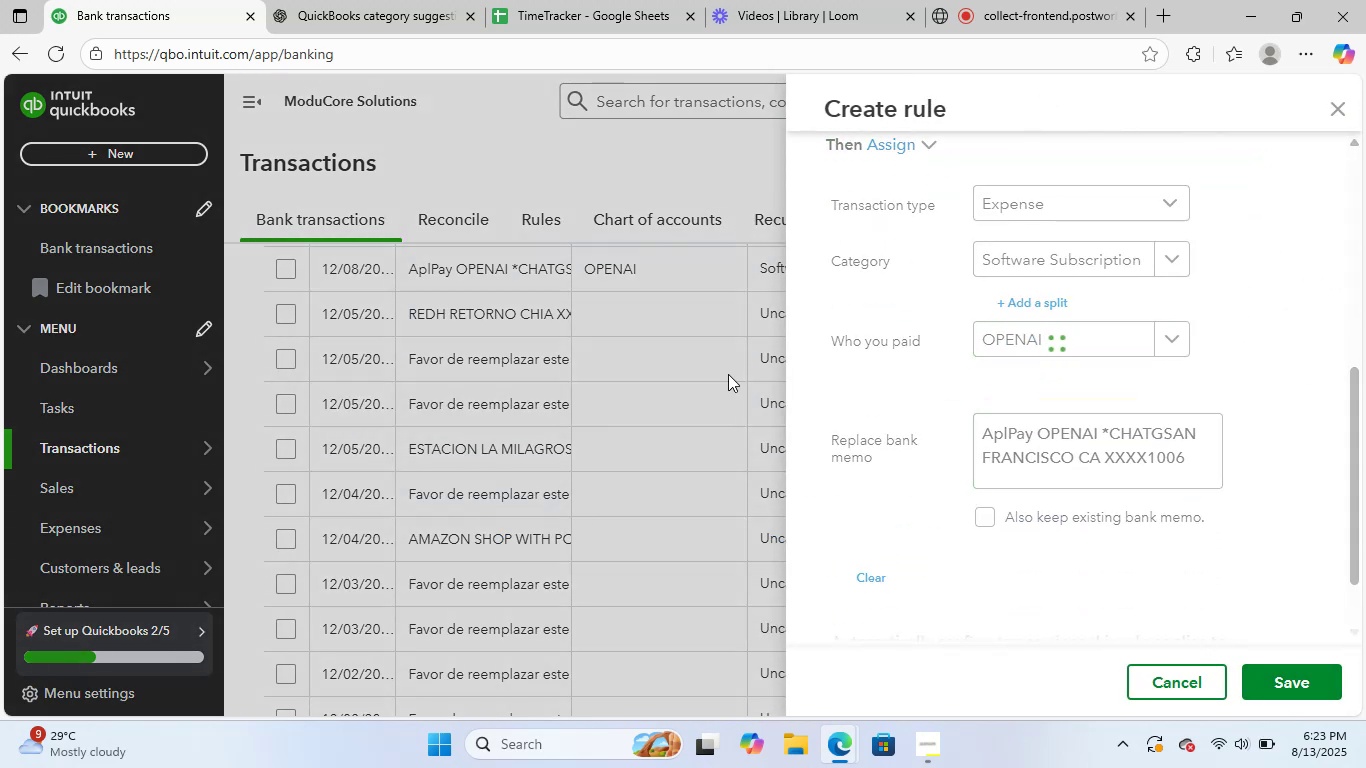 
scroll: coordinate [694, 409], scroll_direction: up, amount: 3.0
 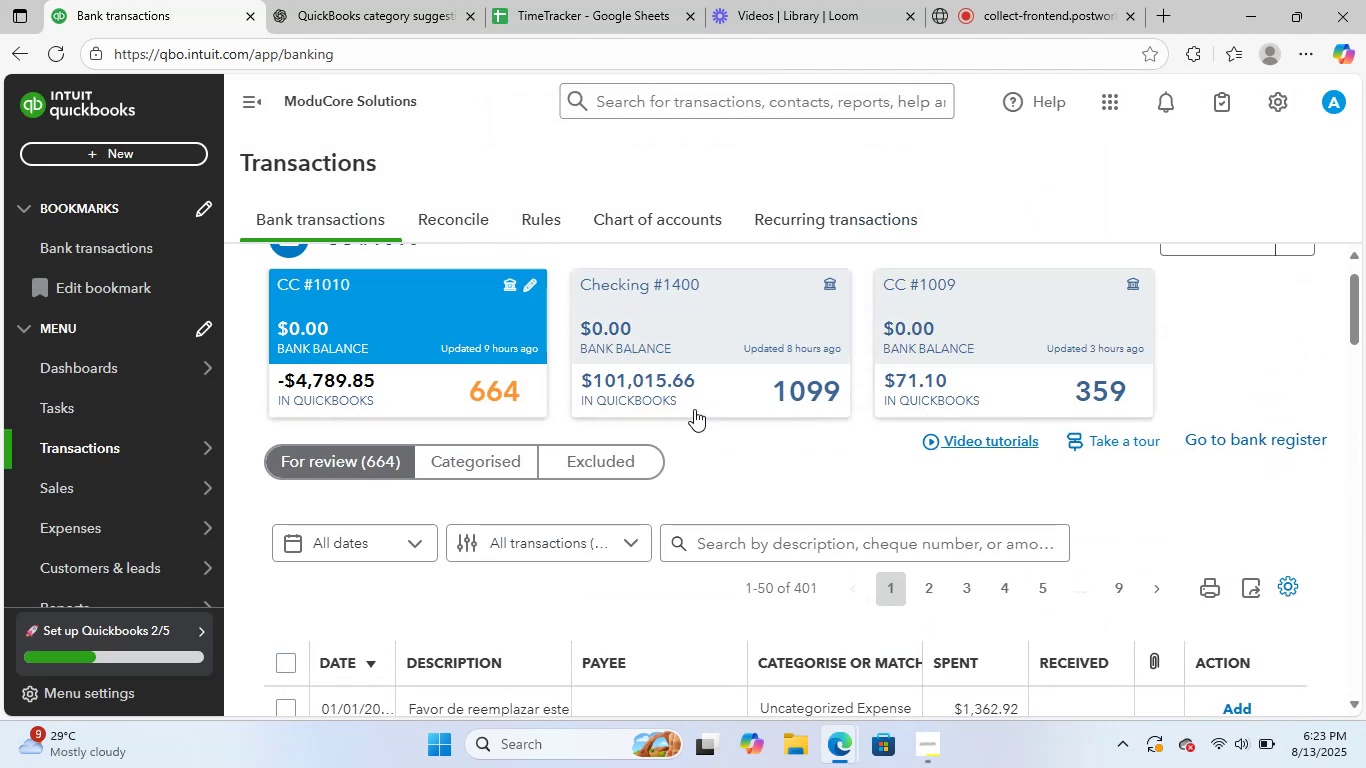 
scroll: coordinate [694, 409], scroll_direction: down, amount: 4.0
 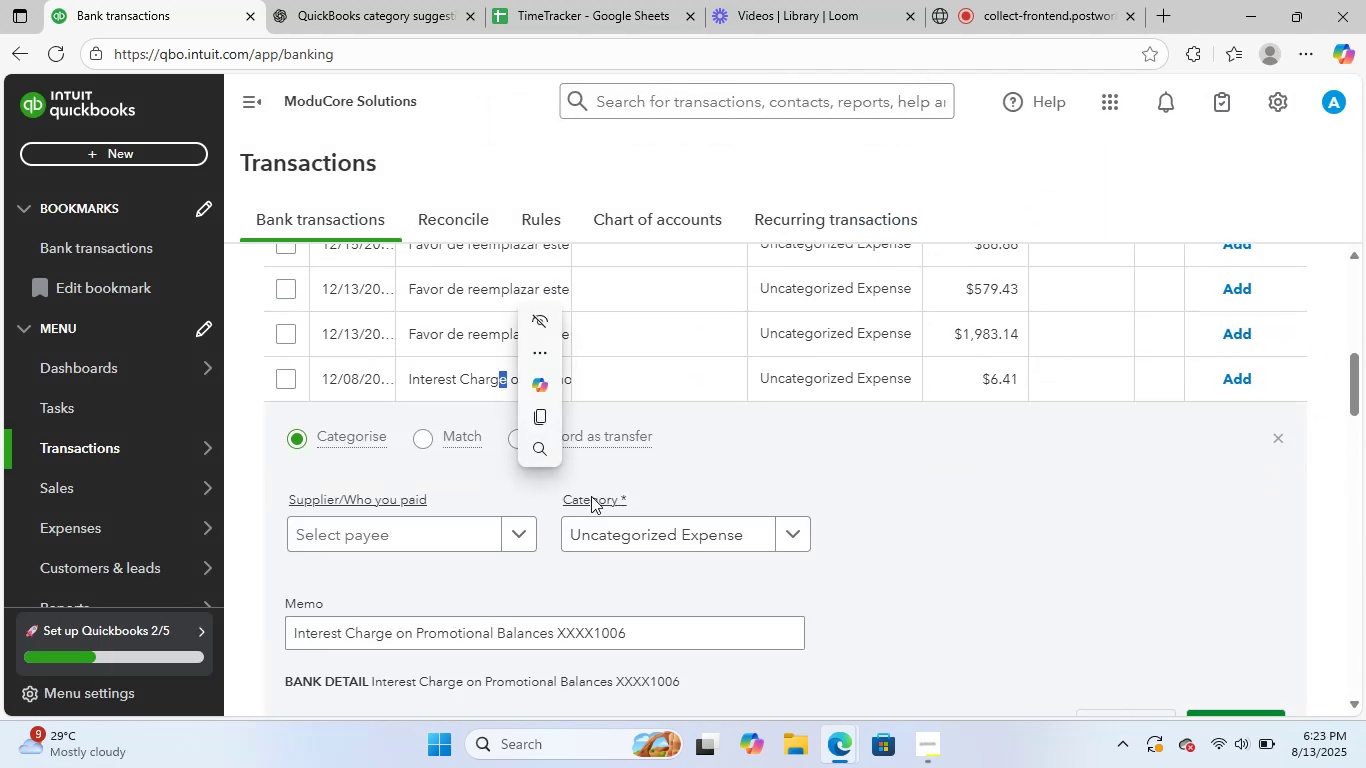 
left_click([792, 489])
 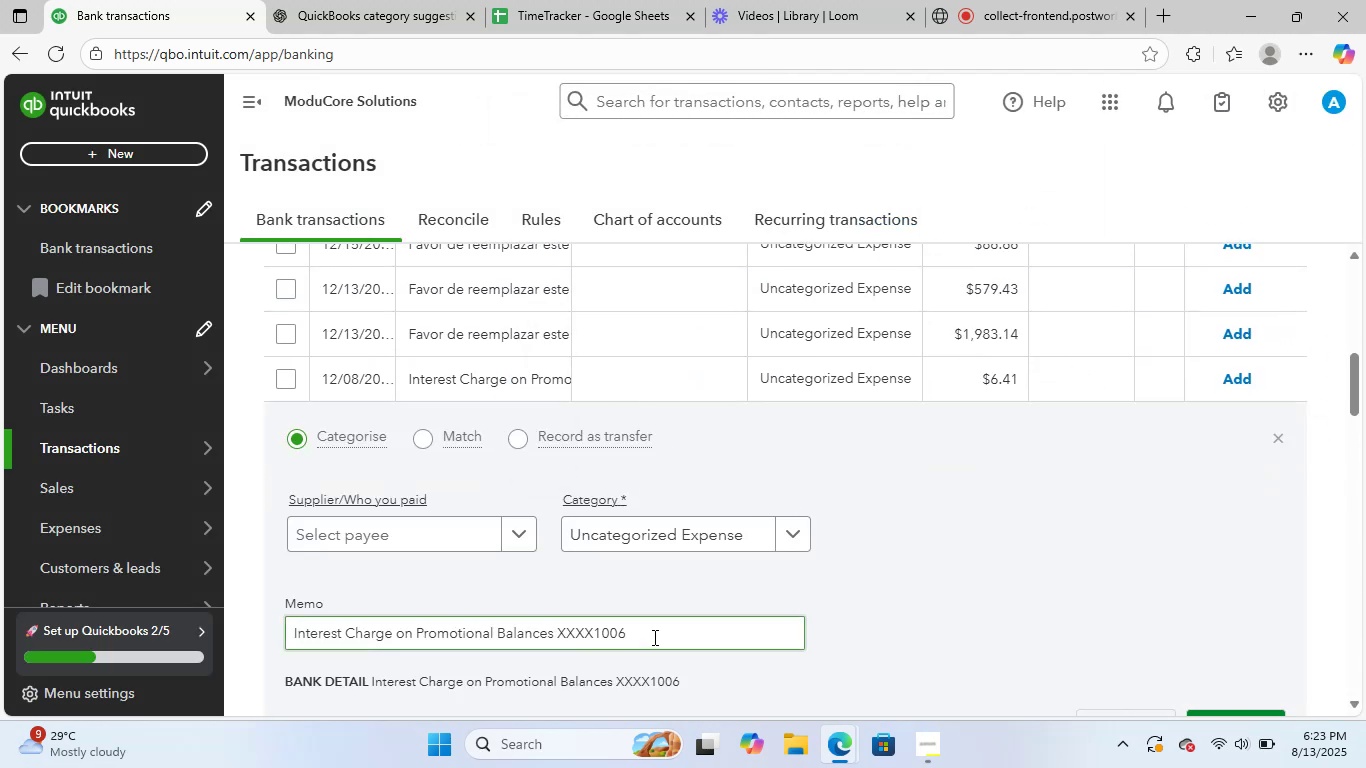 
left_click_drag(start_coordinate=[654, 634], to_coordinate=[143, 597])
 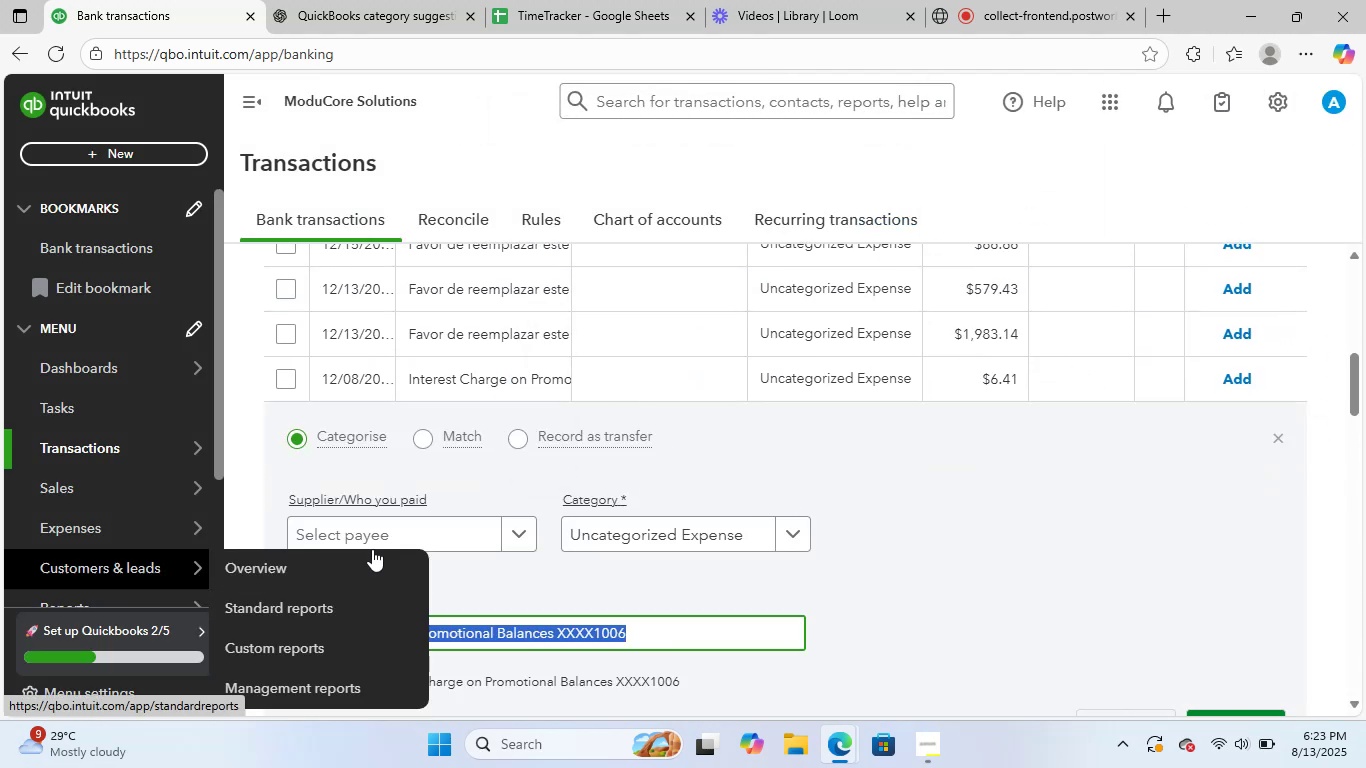 
key(Control+ControlLeft)
 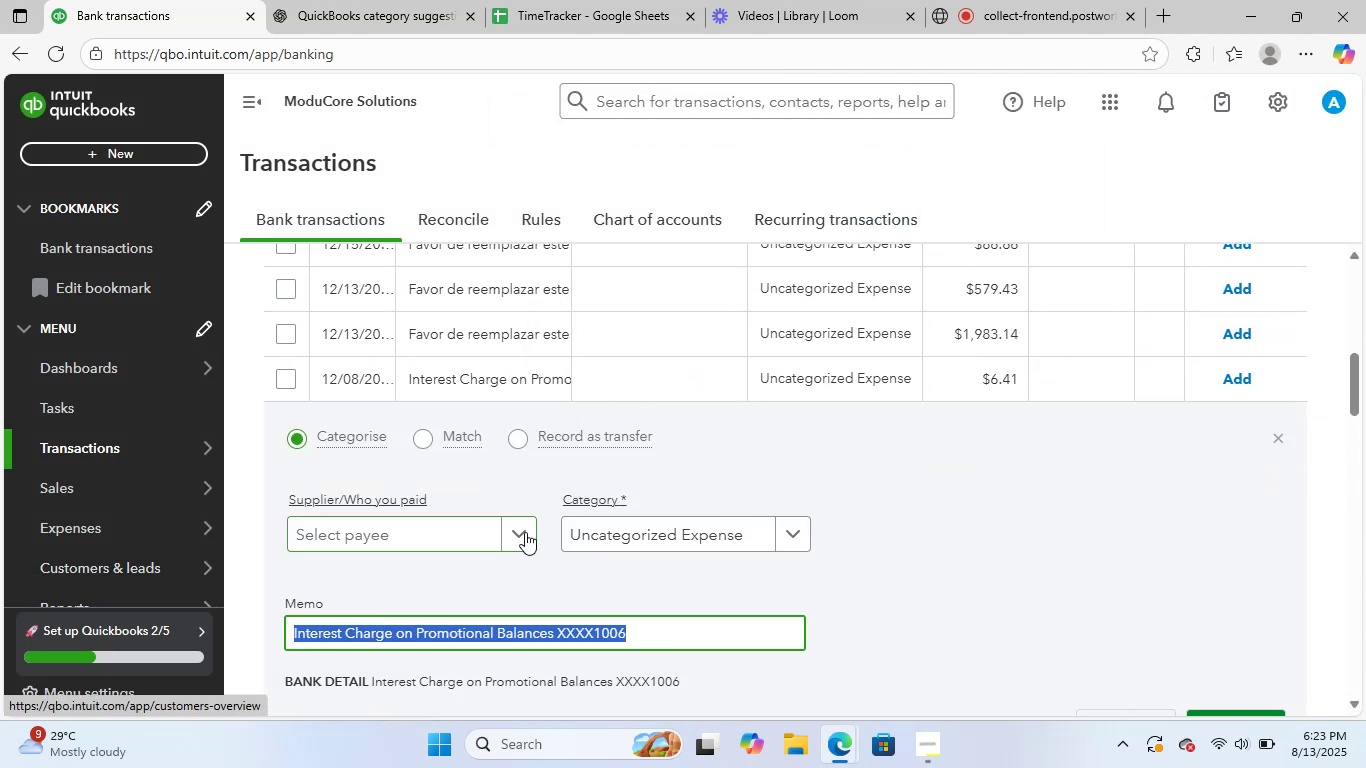 
key(Control+C)
 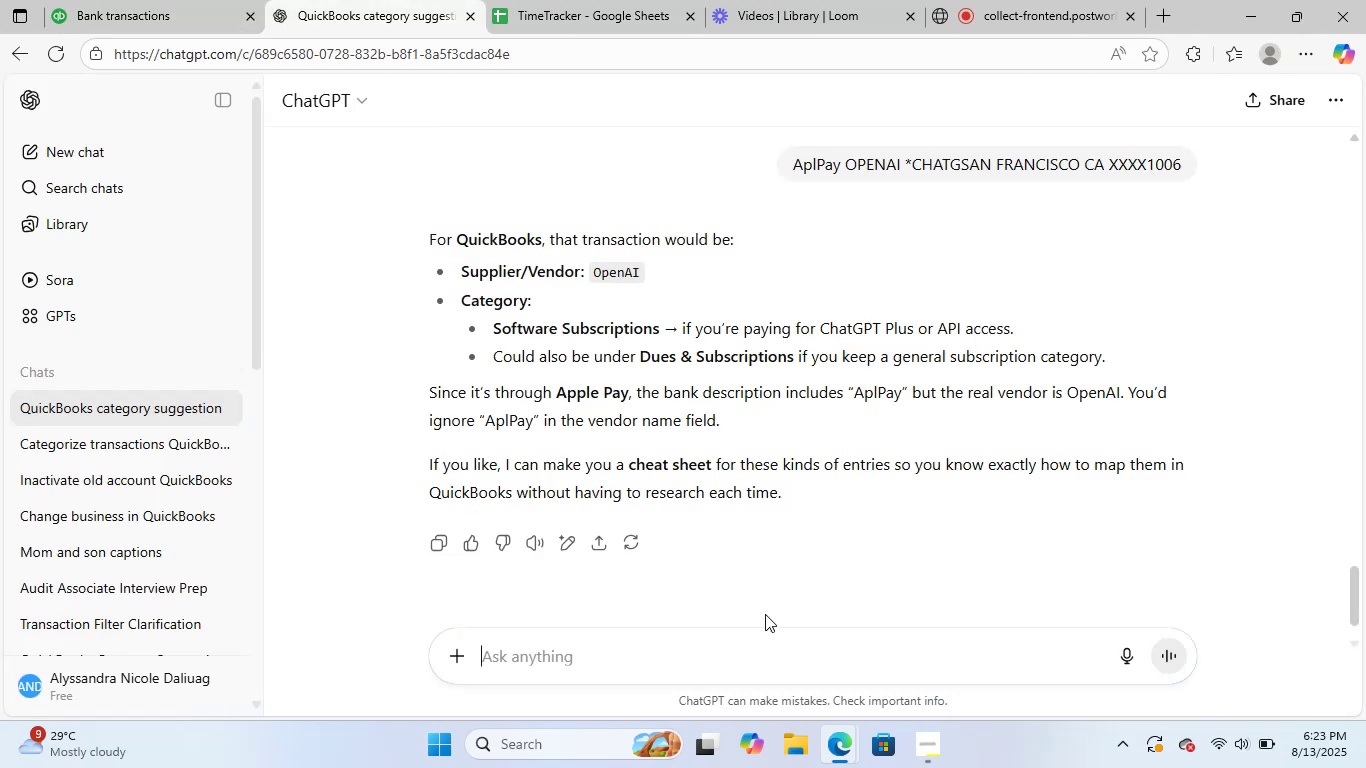 
key(Control+V)
 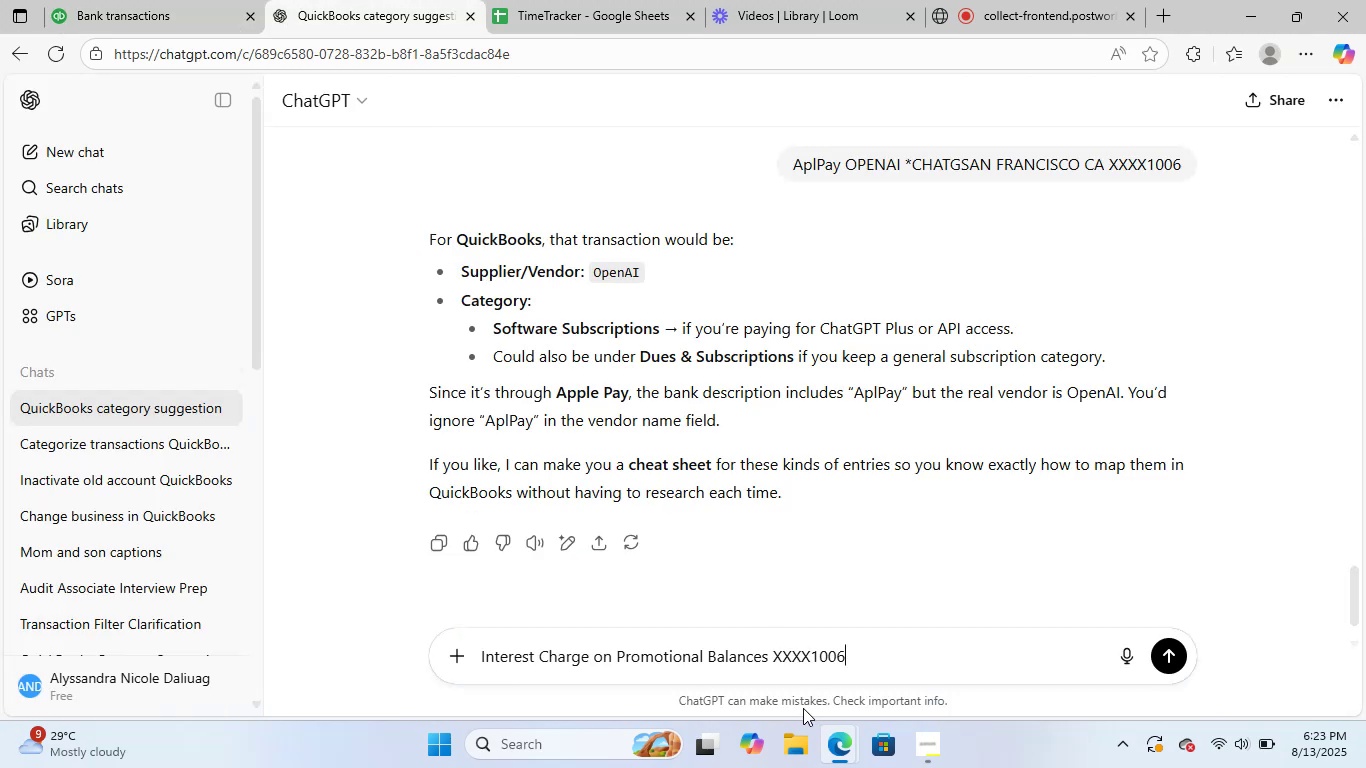 
key(NumpadEnter)
 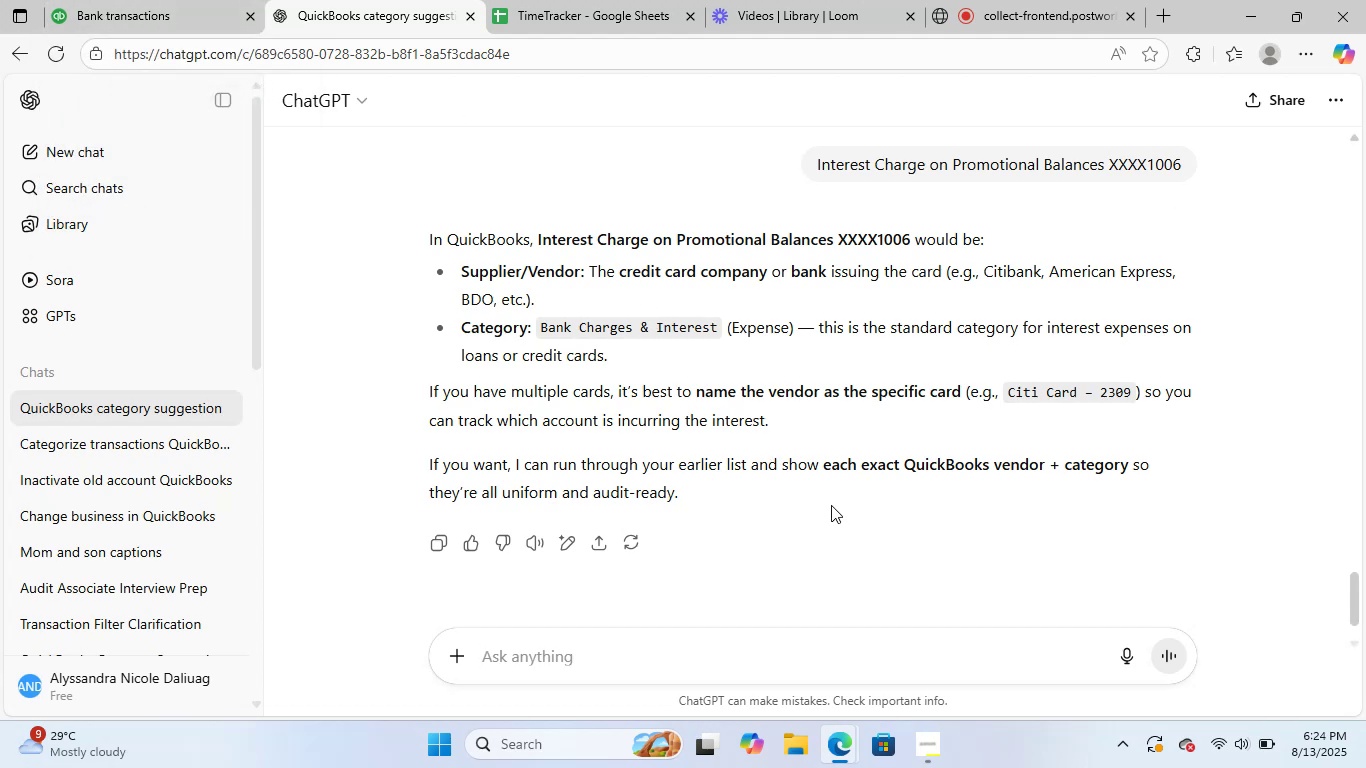 
wait(23.08)
 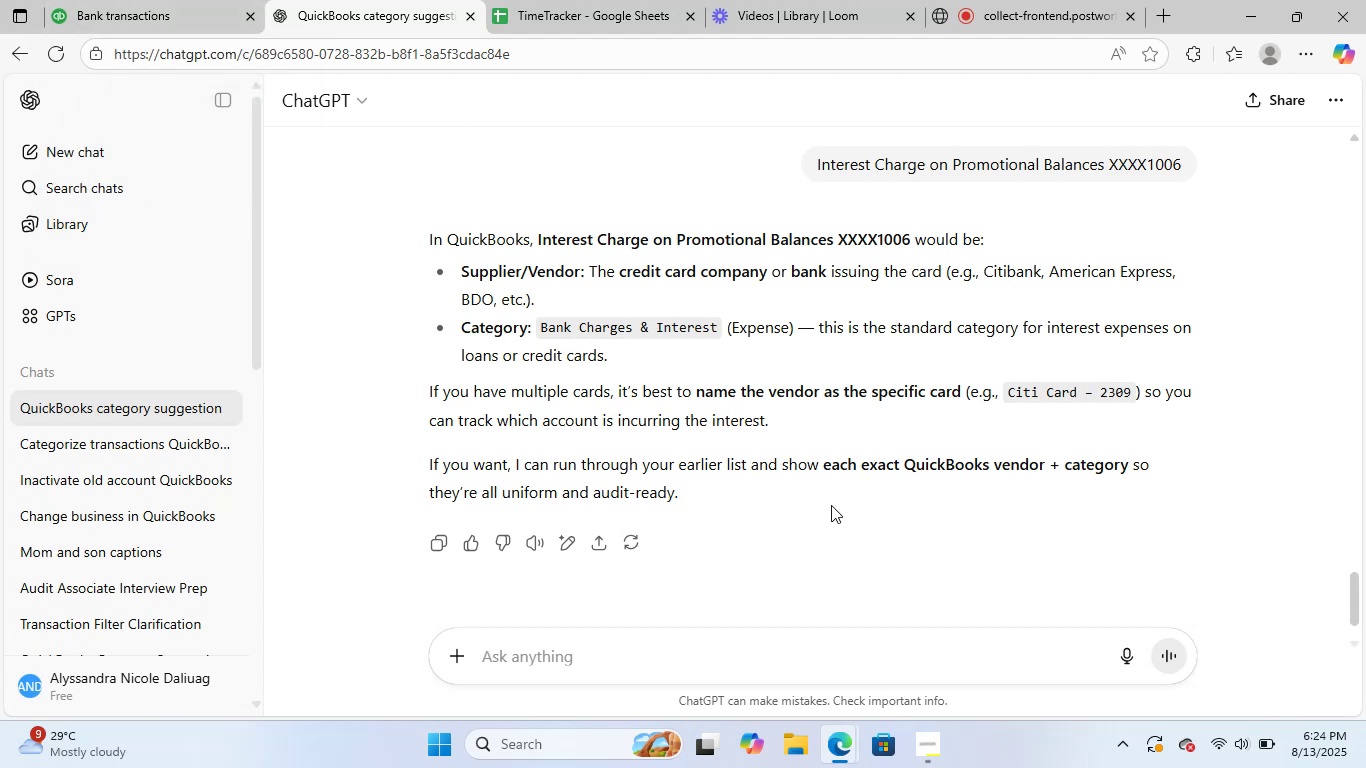 
left_click([167, 0])
 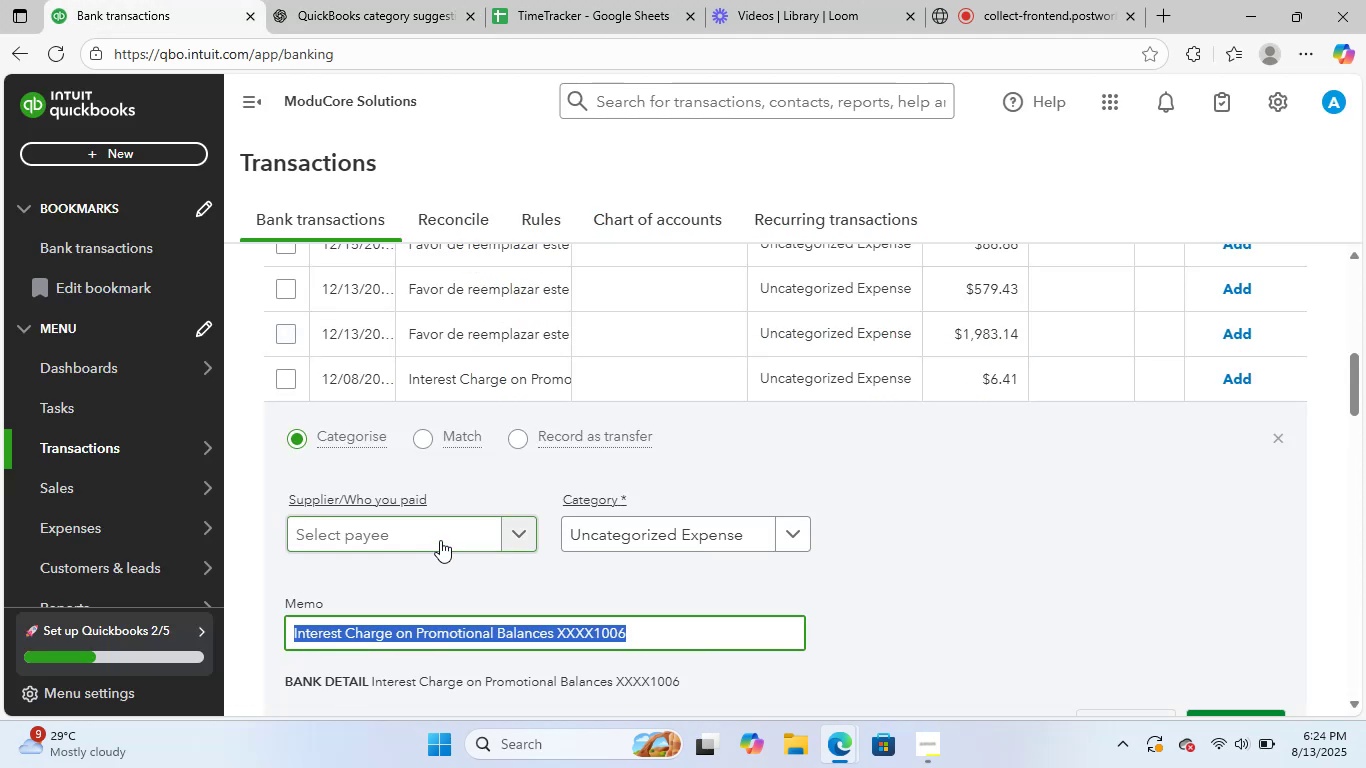 
left_click([441, 524])
 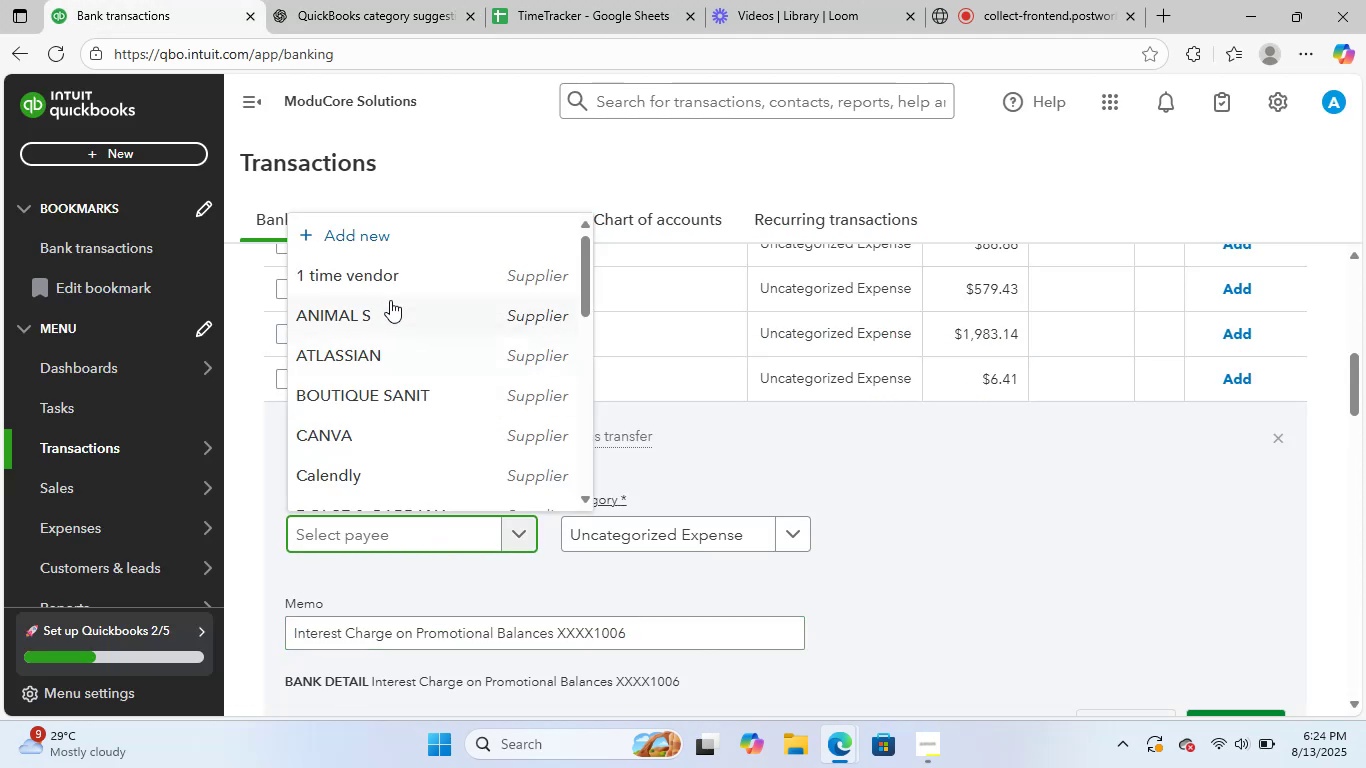 
left_click([408, 279])
 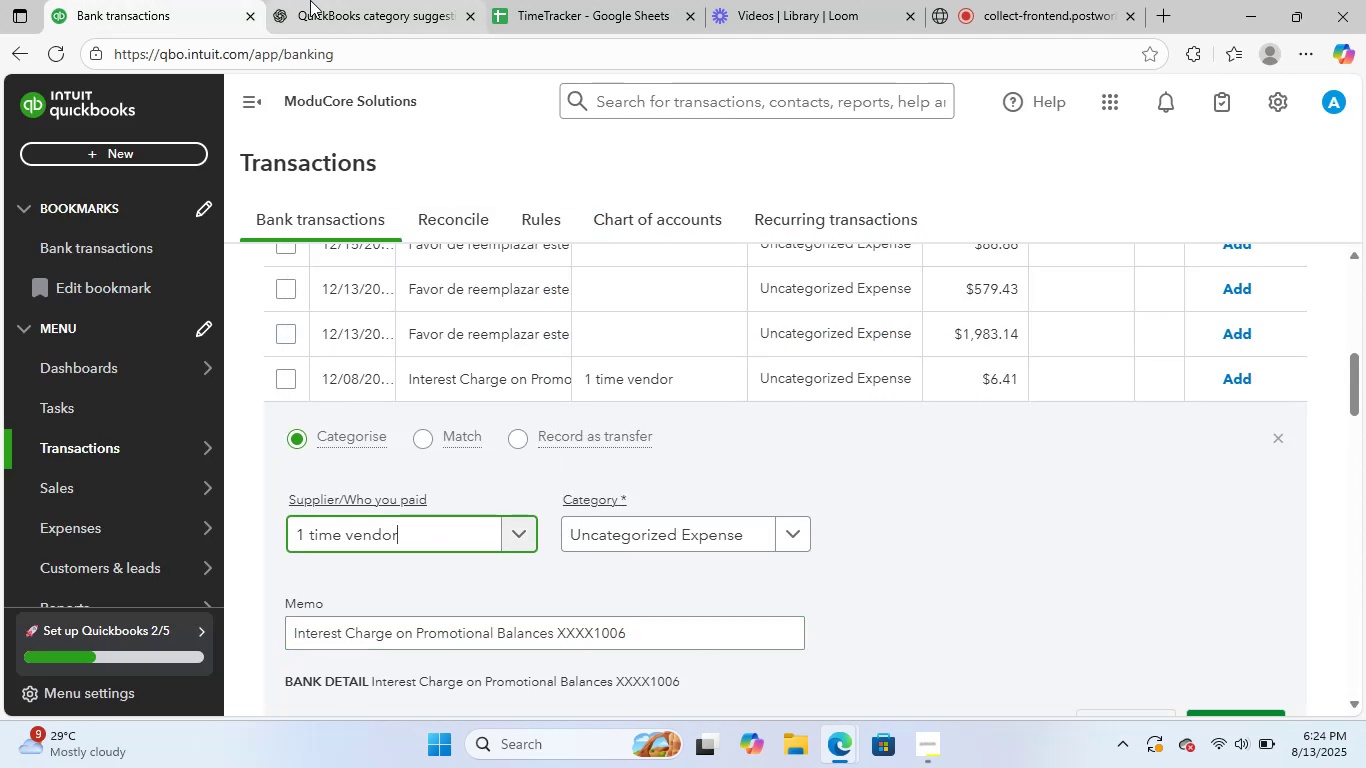 
left_click([333, 0])
 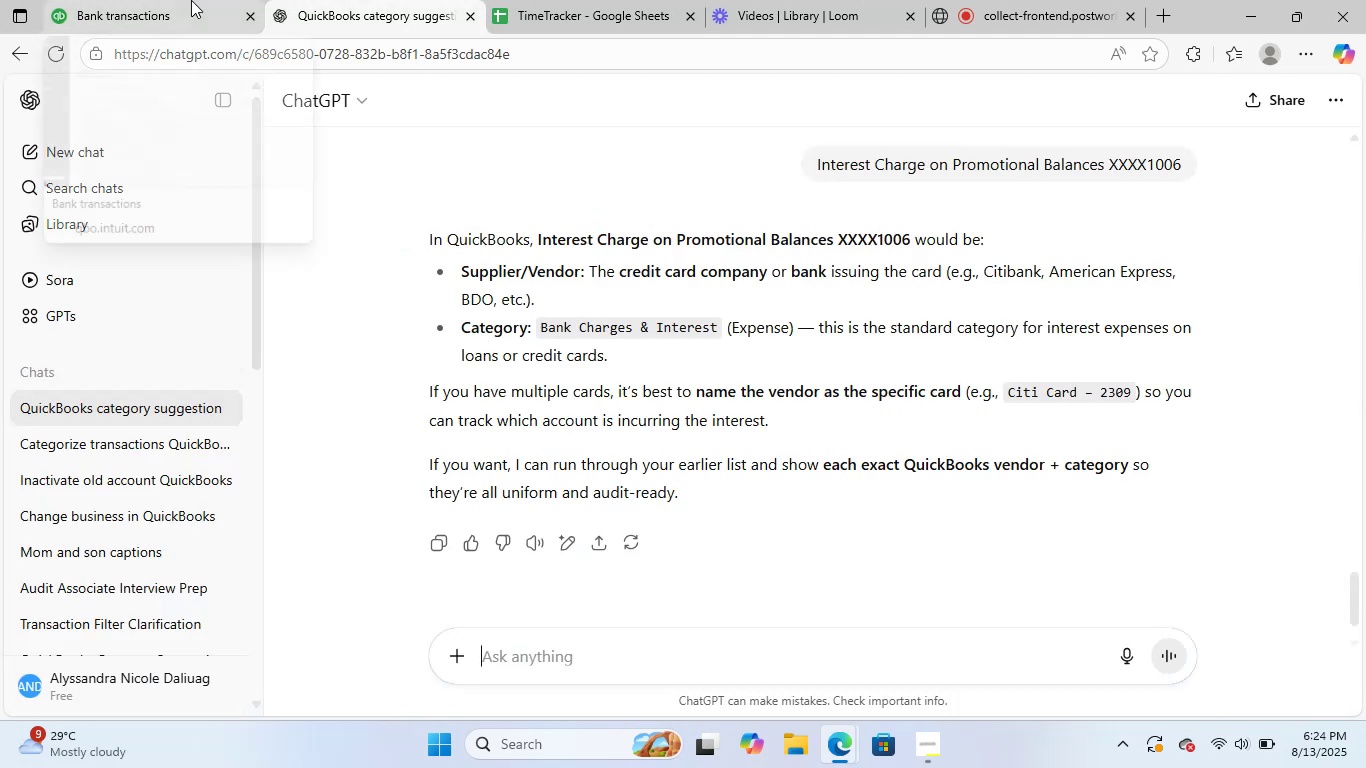 
left_click([191, 0])
 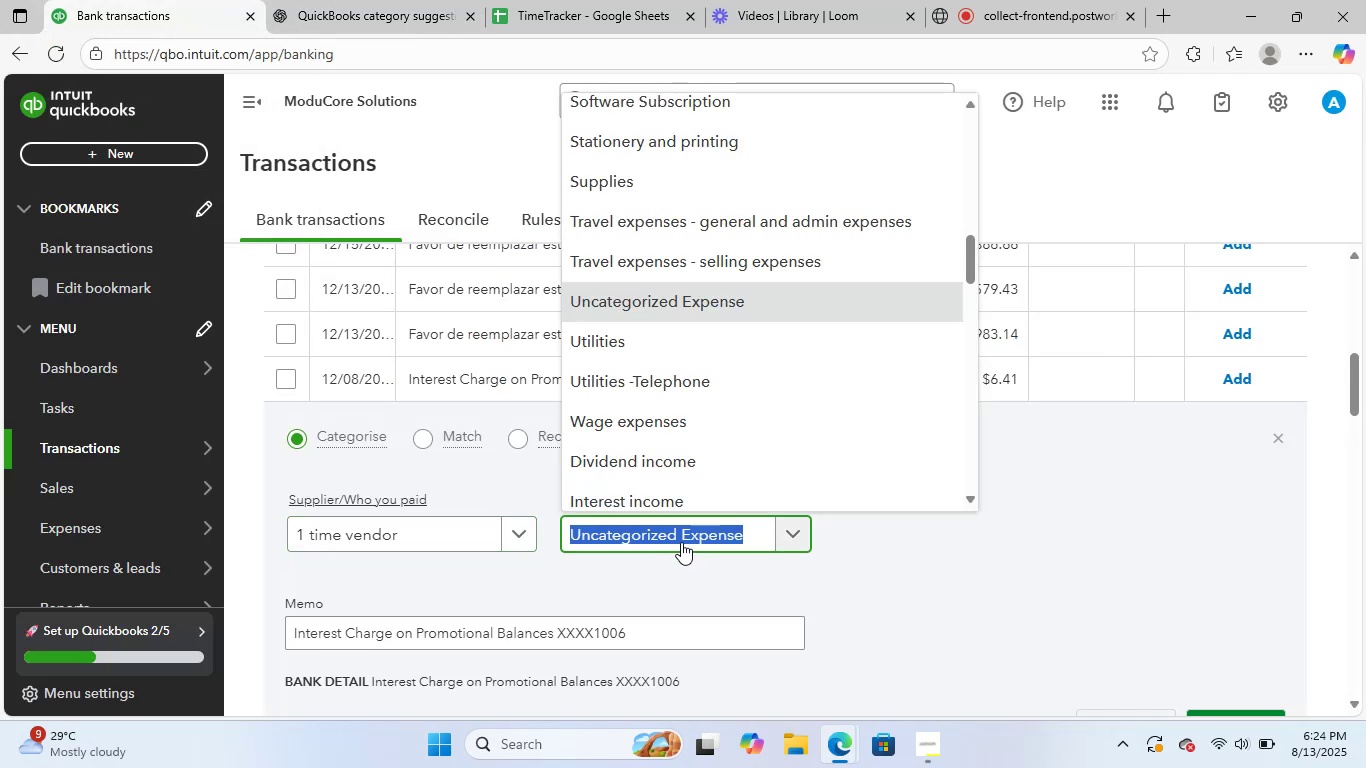 
type(ban)
 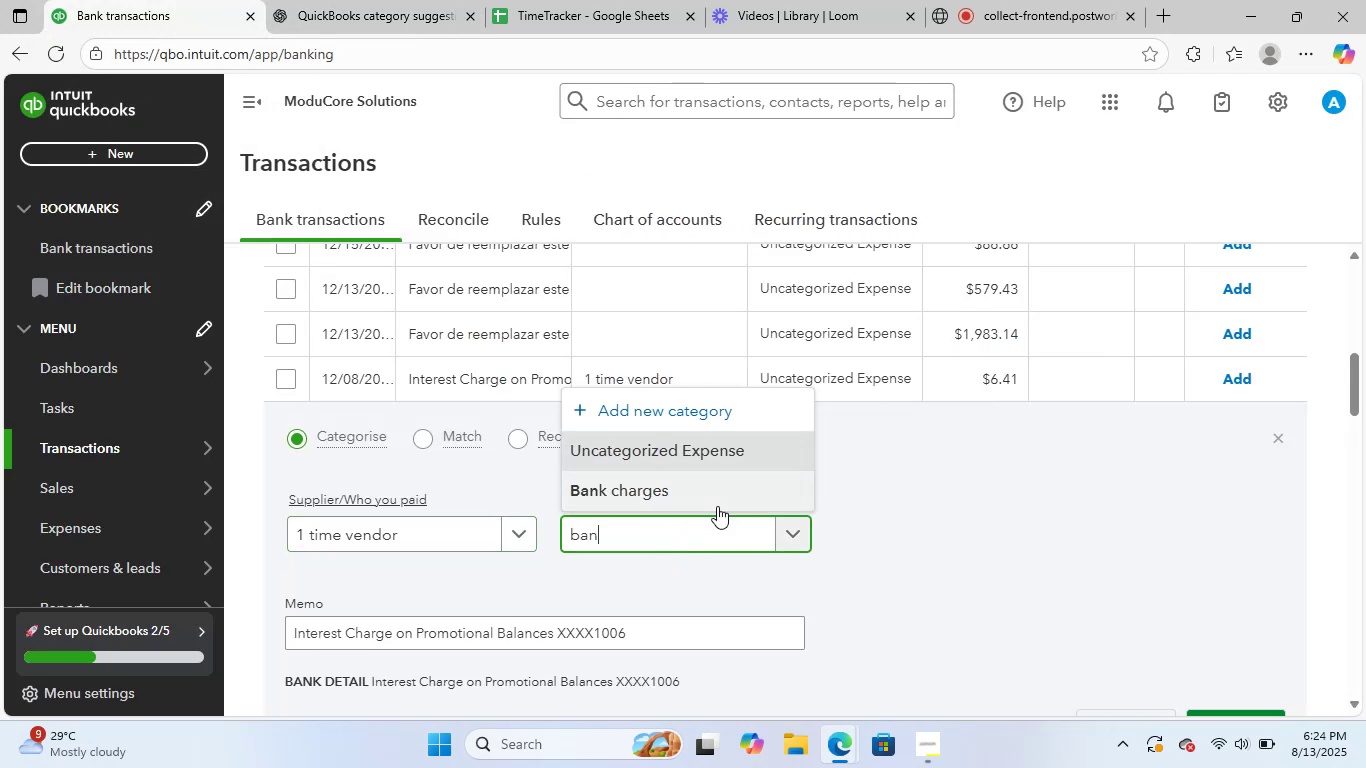 
left_click([717, 500])
 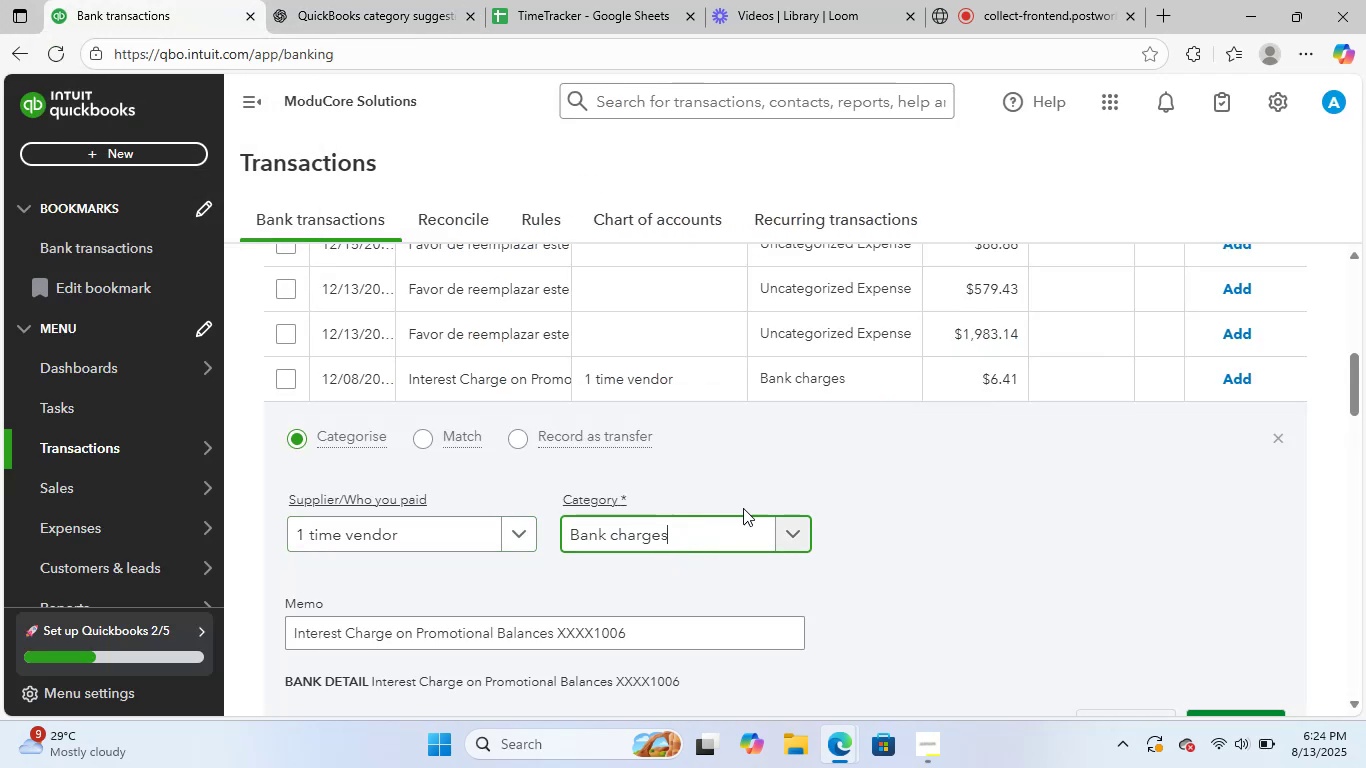 
scroll: coordinate [828, 496], scroll_direction: down, amount: 2.0
 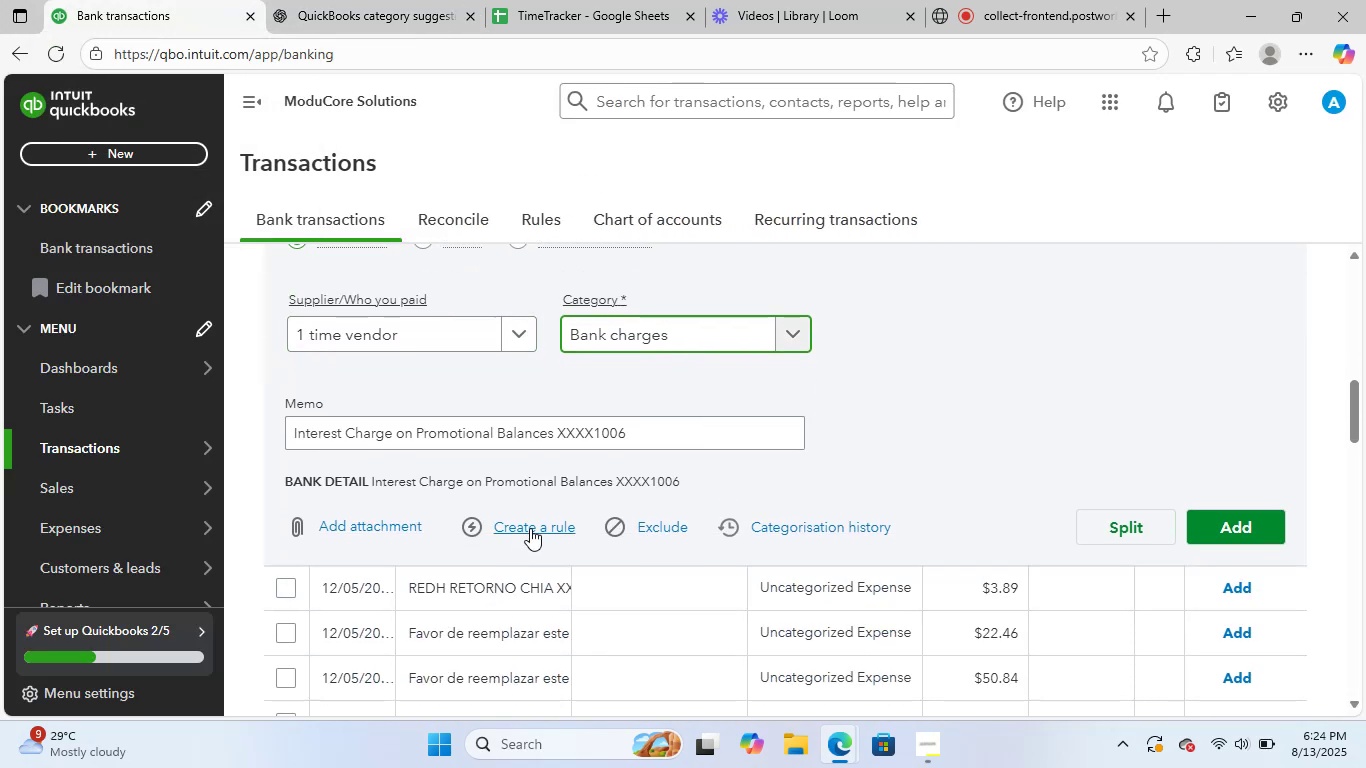 
left_click([530, 525])
 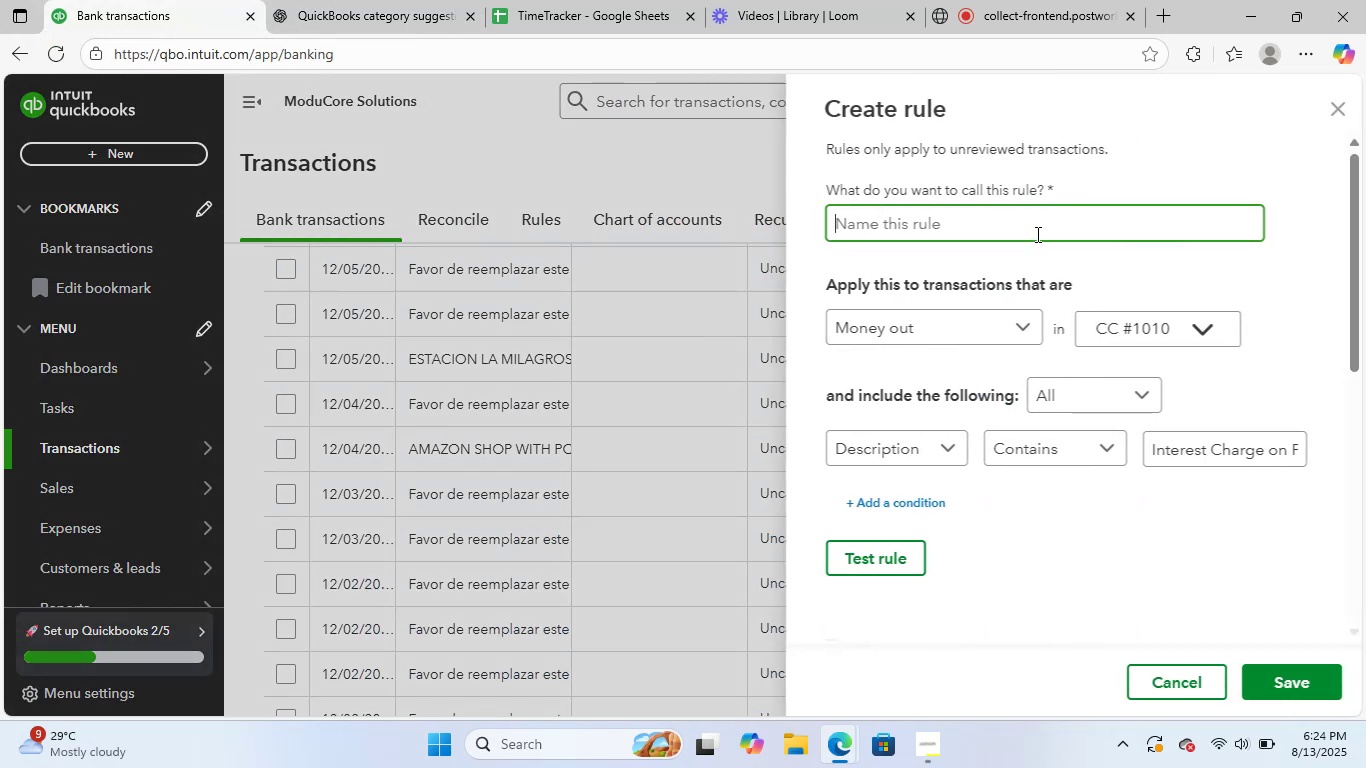 
left_click([1035, 229])
 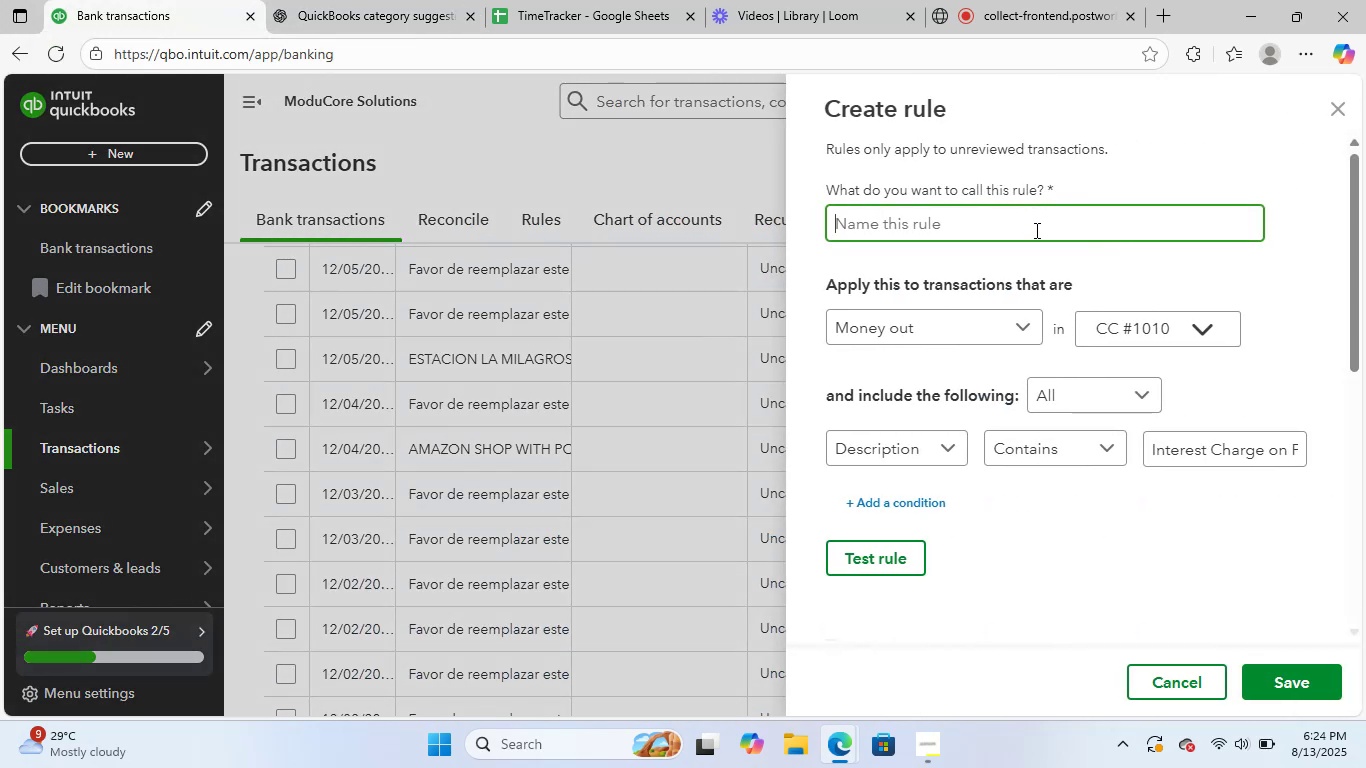 
type(Inteer)
key(Backspace)
key(Backspace)
type(rest)
 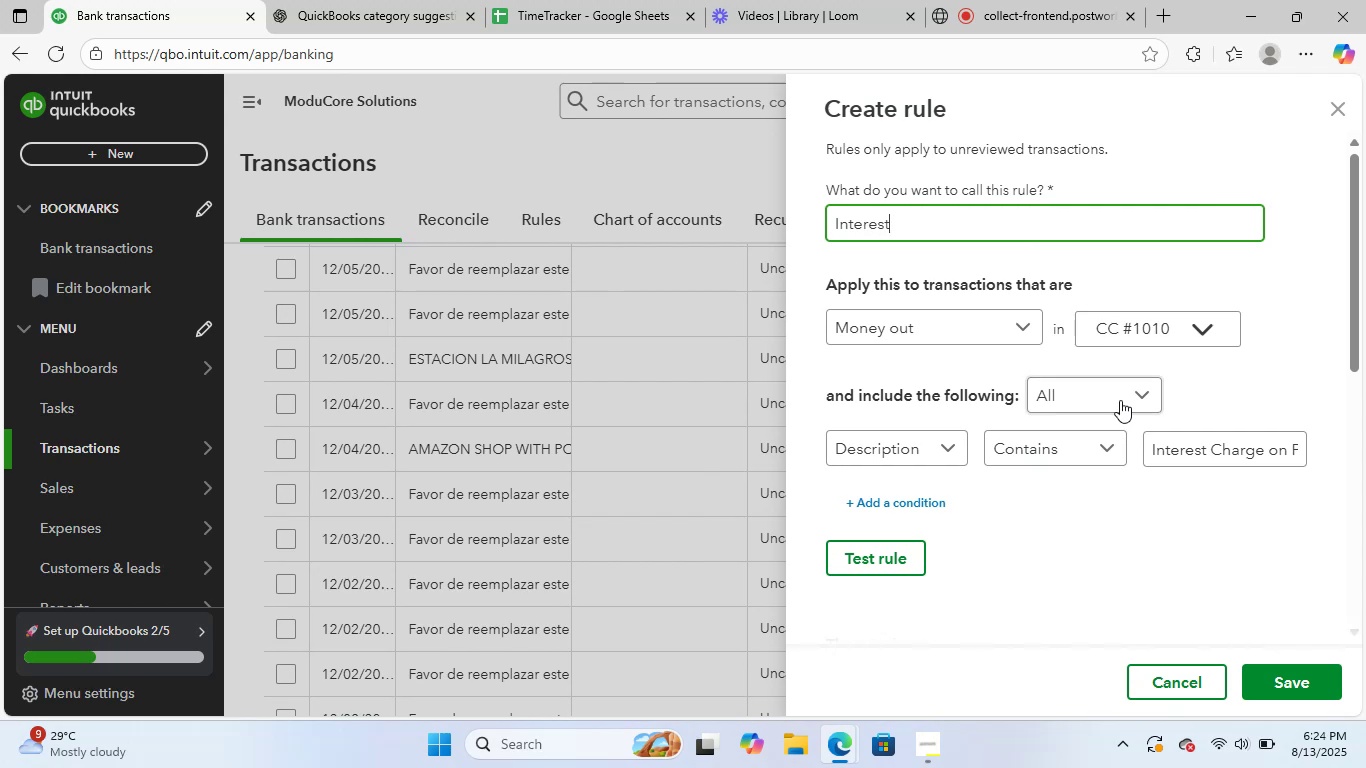 
scroll: coordinate [1094, 491], scroll_direction: down, amount: 6.0
 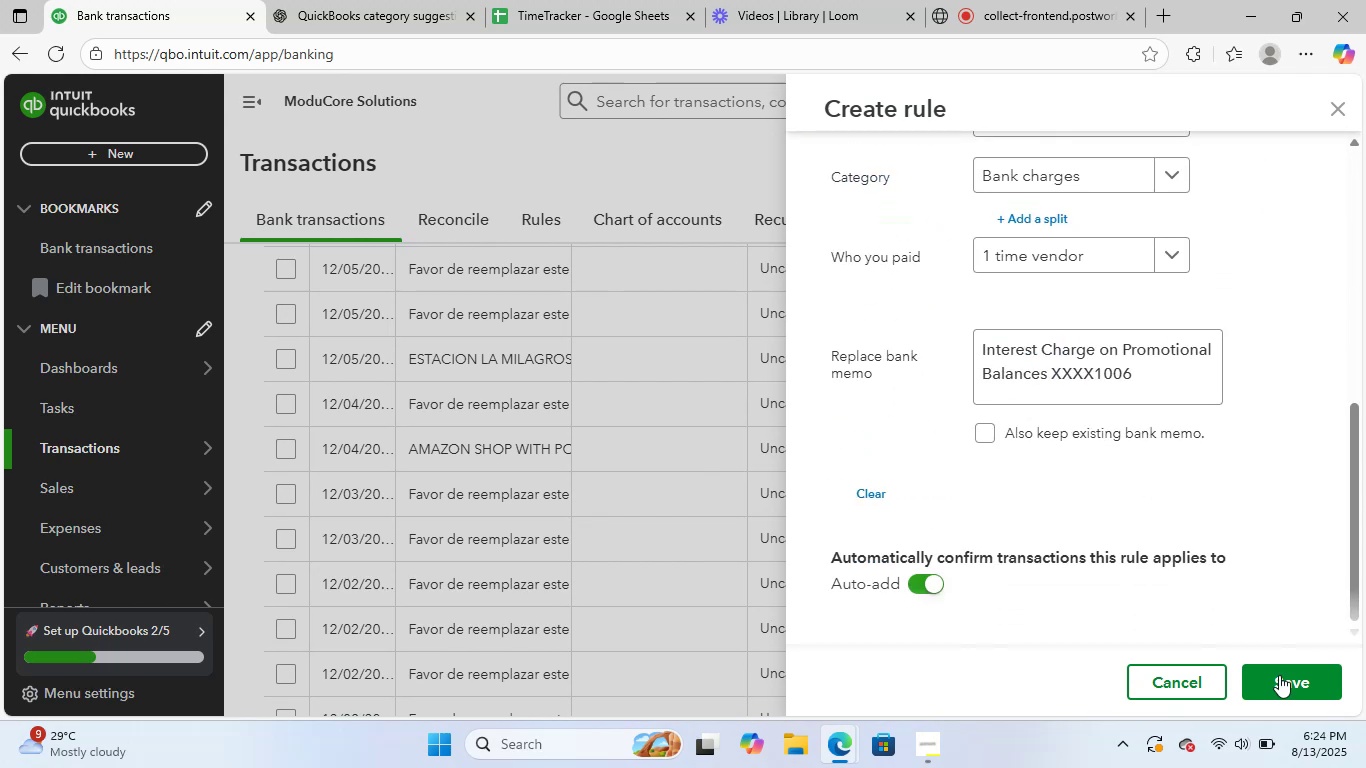 
left_click([1286, 676])
 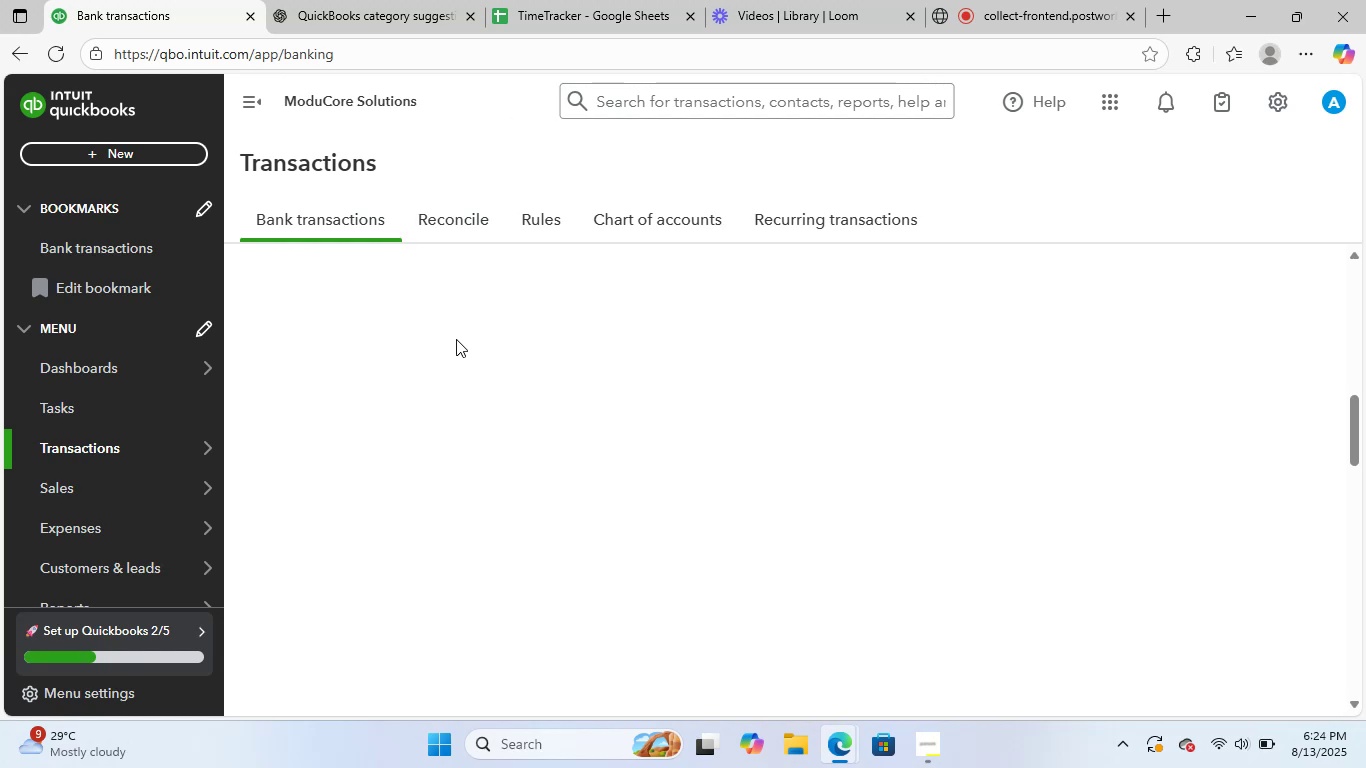 
scroll: coordinate [743, 465], scroll_direction: up, amount: 8.0
 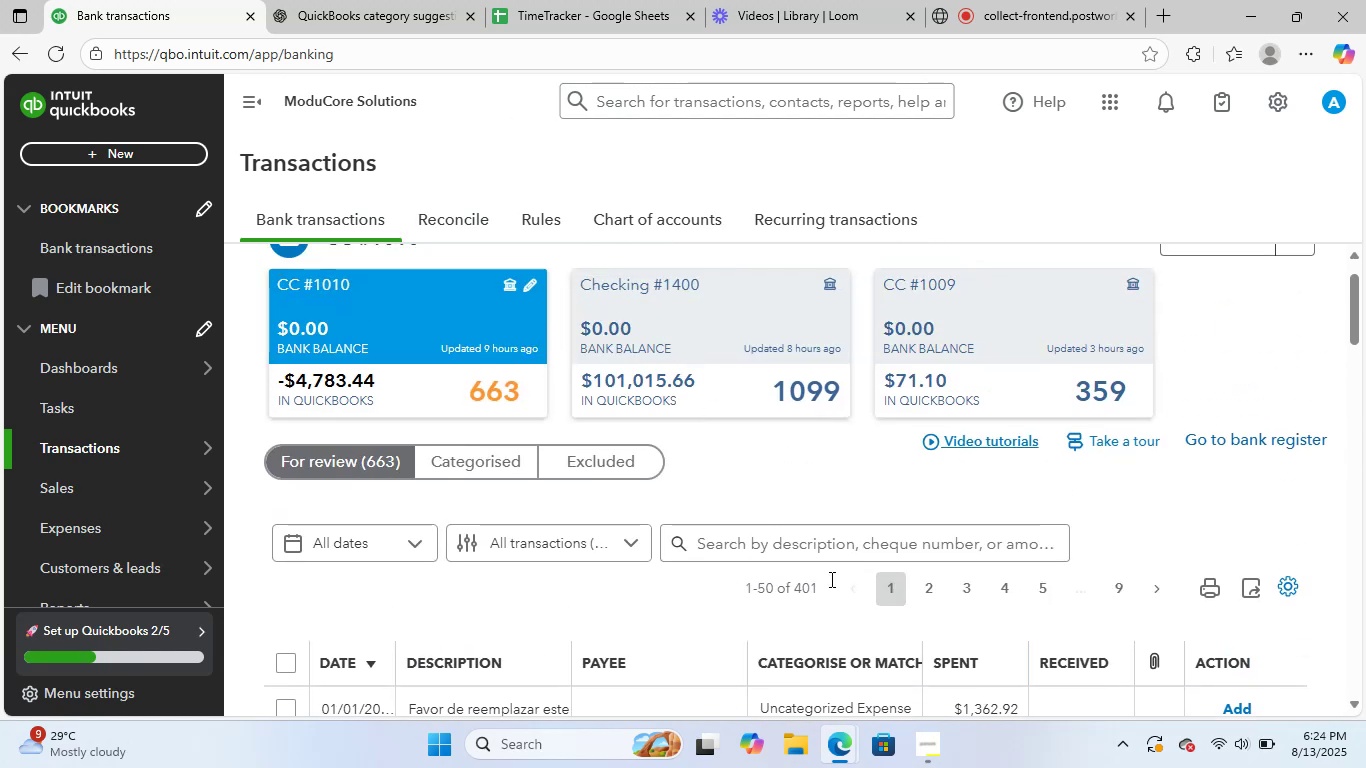 
scroll: coordinate [826, 585], scroll_direction: down, amount: 2.0
 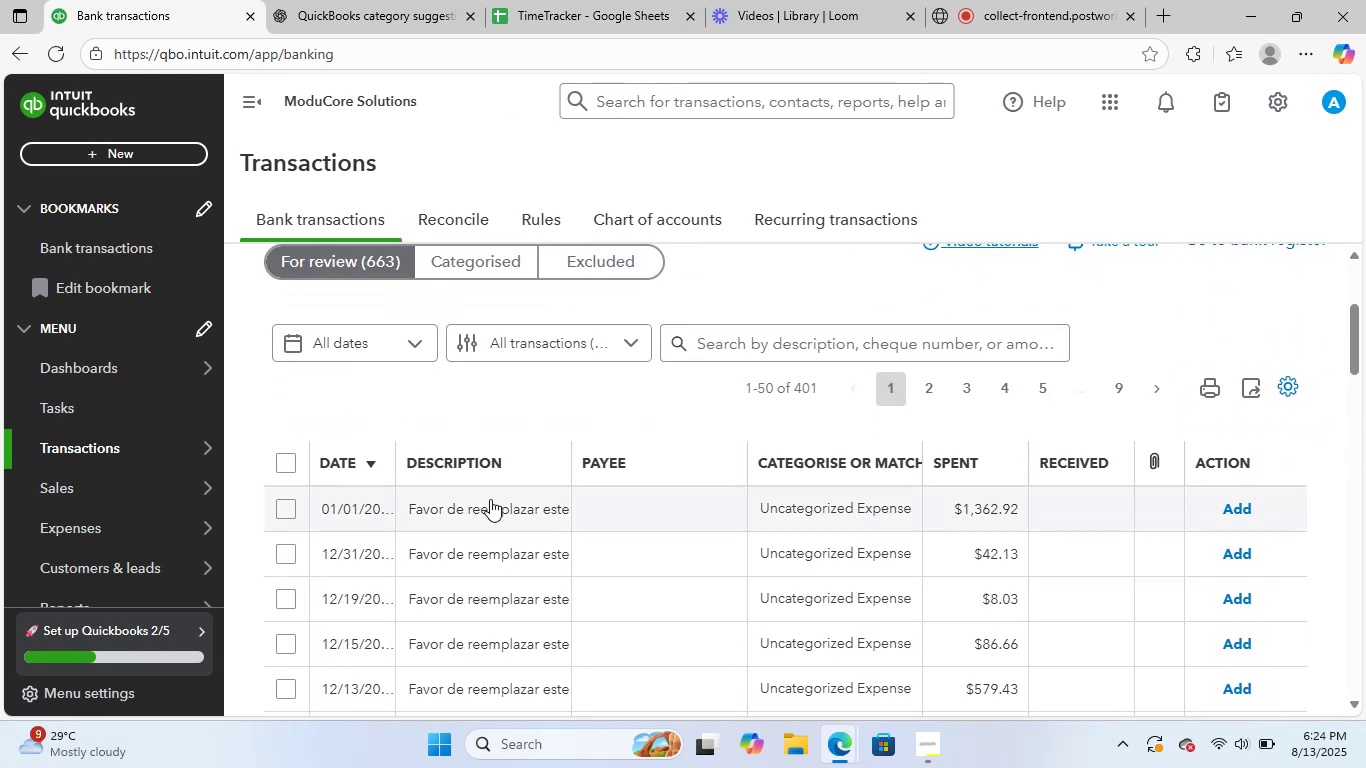 
left_click([490, 499])
 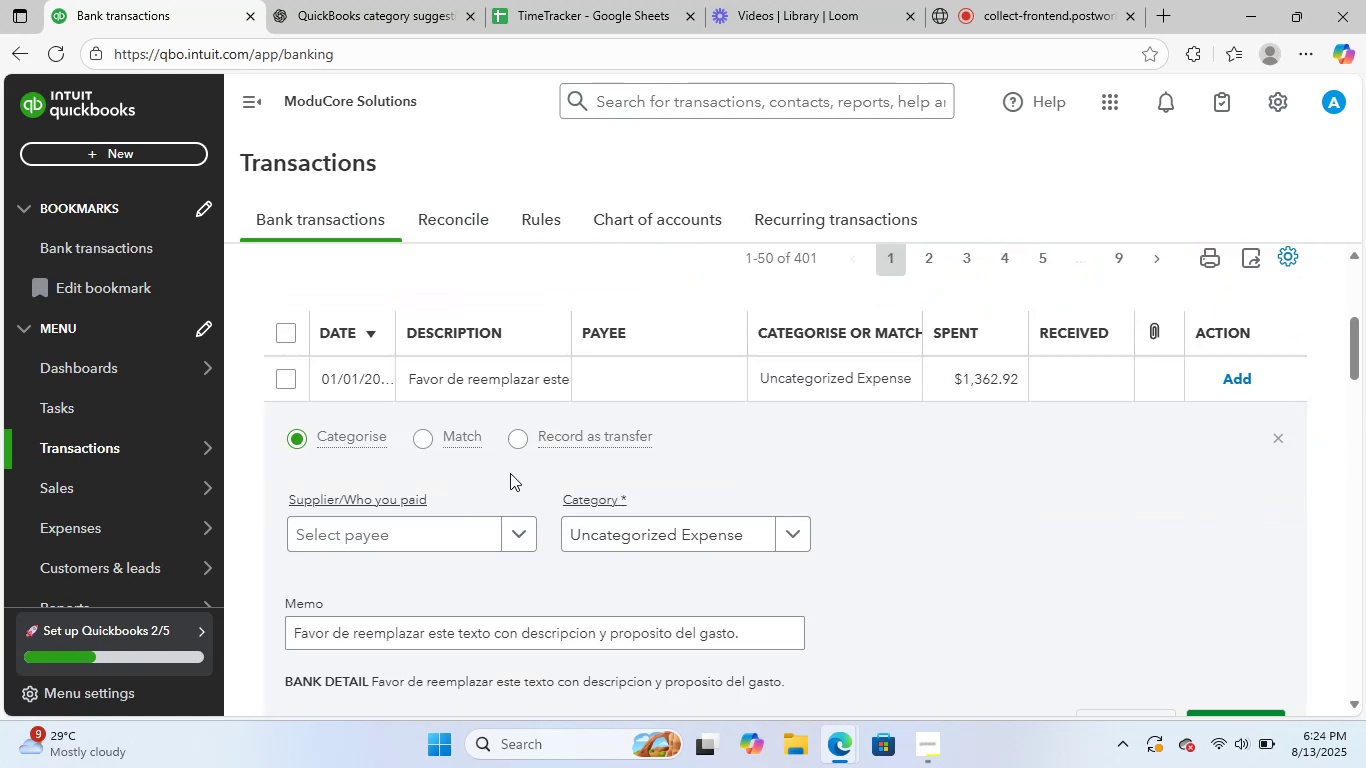 
scroll: coordinate [621, 454], scroll_direction: down, amount: 2.0
 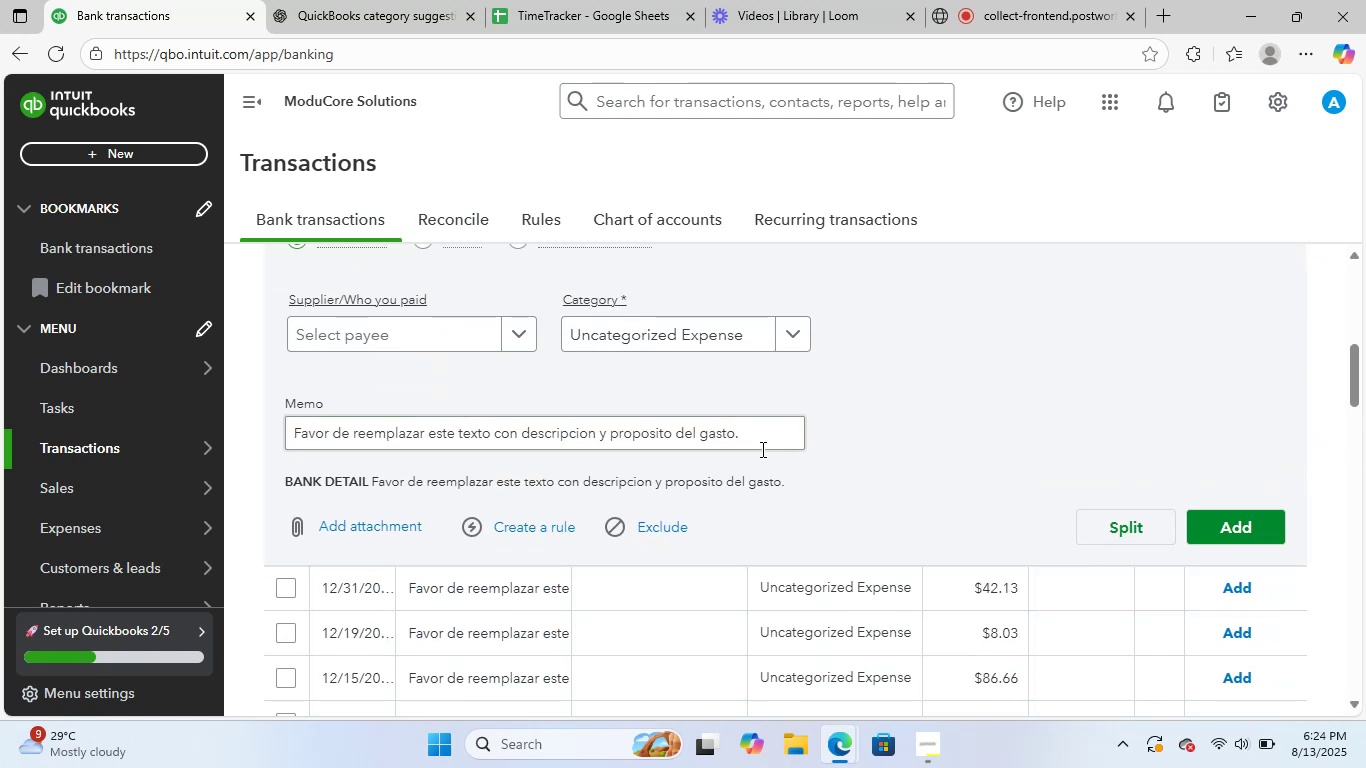 
left_click_drag(start_coordinate=[753, 435], to_coordinate=[250, 420])
 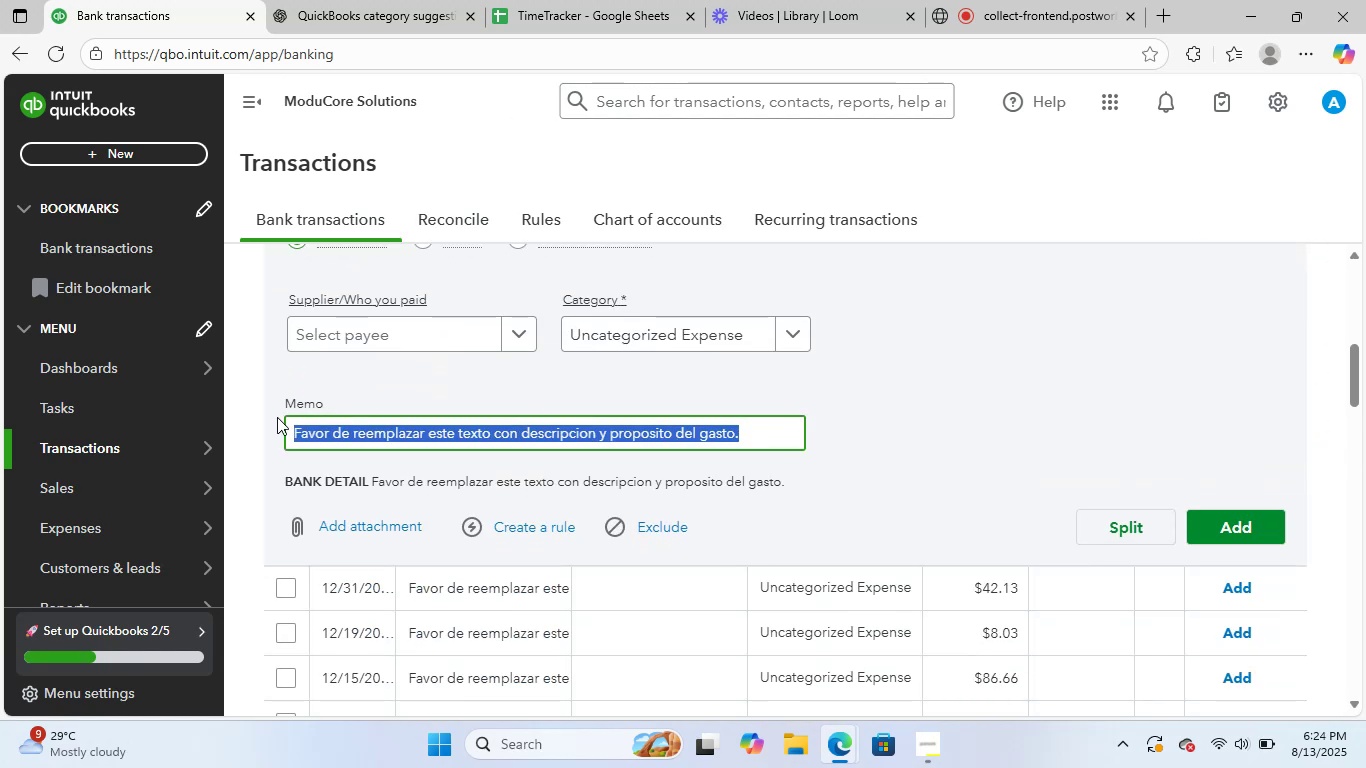 
key(Control+C)
 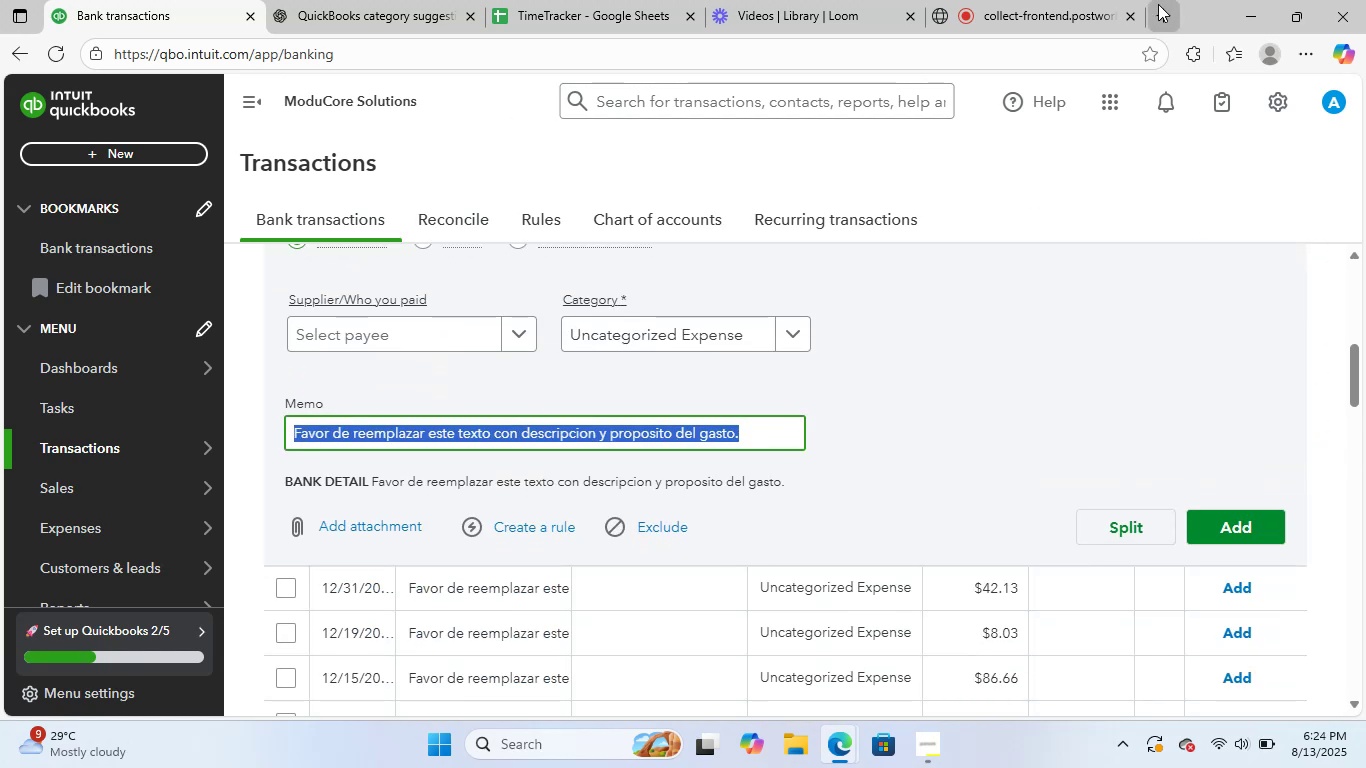 
left_click([1158, 4])
 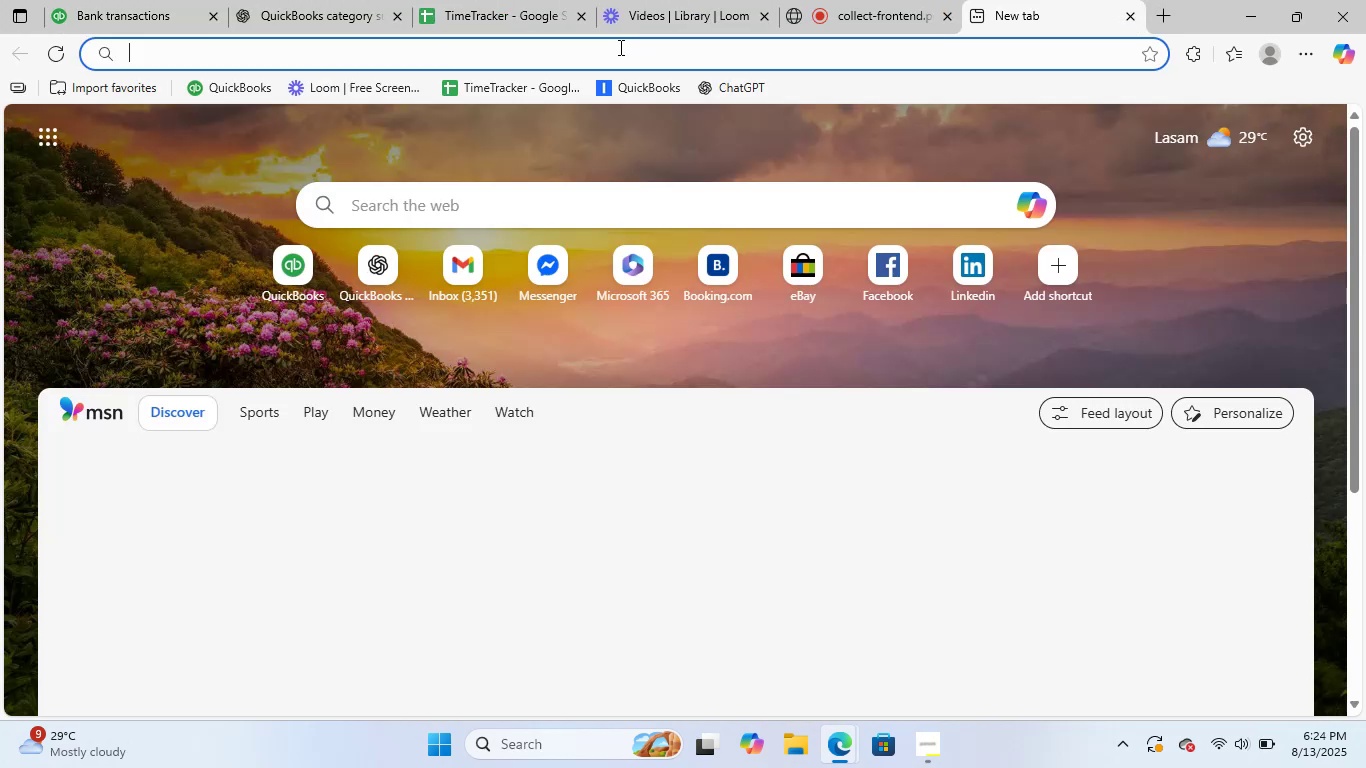 
key(Control+V)
 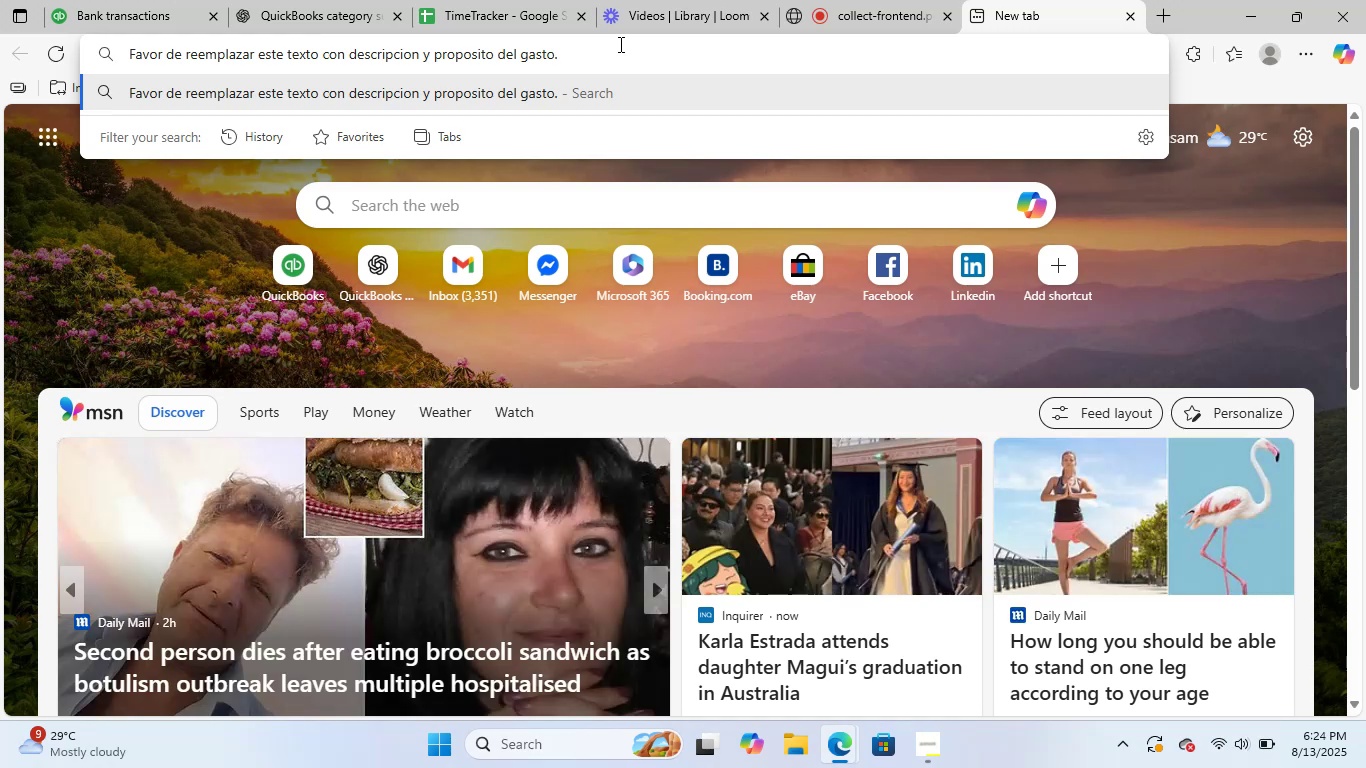 
type( gogle translate)
key(NumpadEnter)
 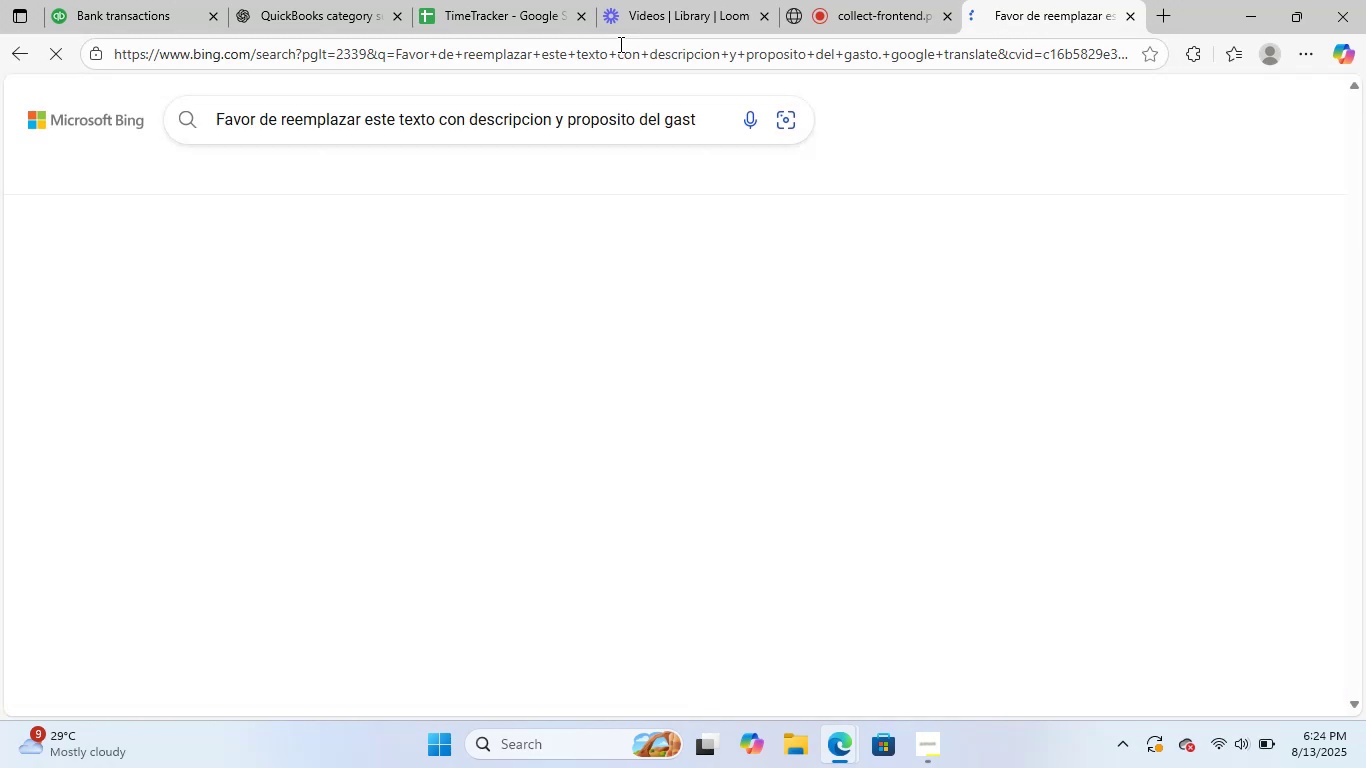 
wait(7.23)
 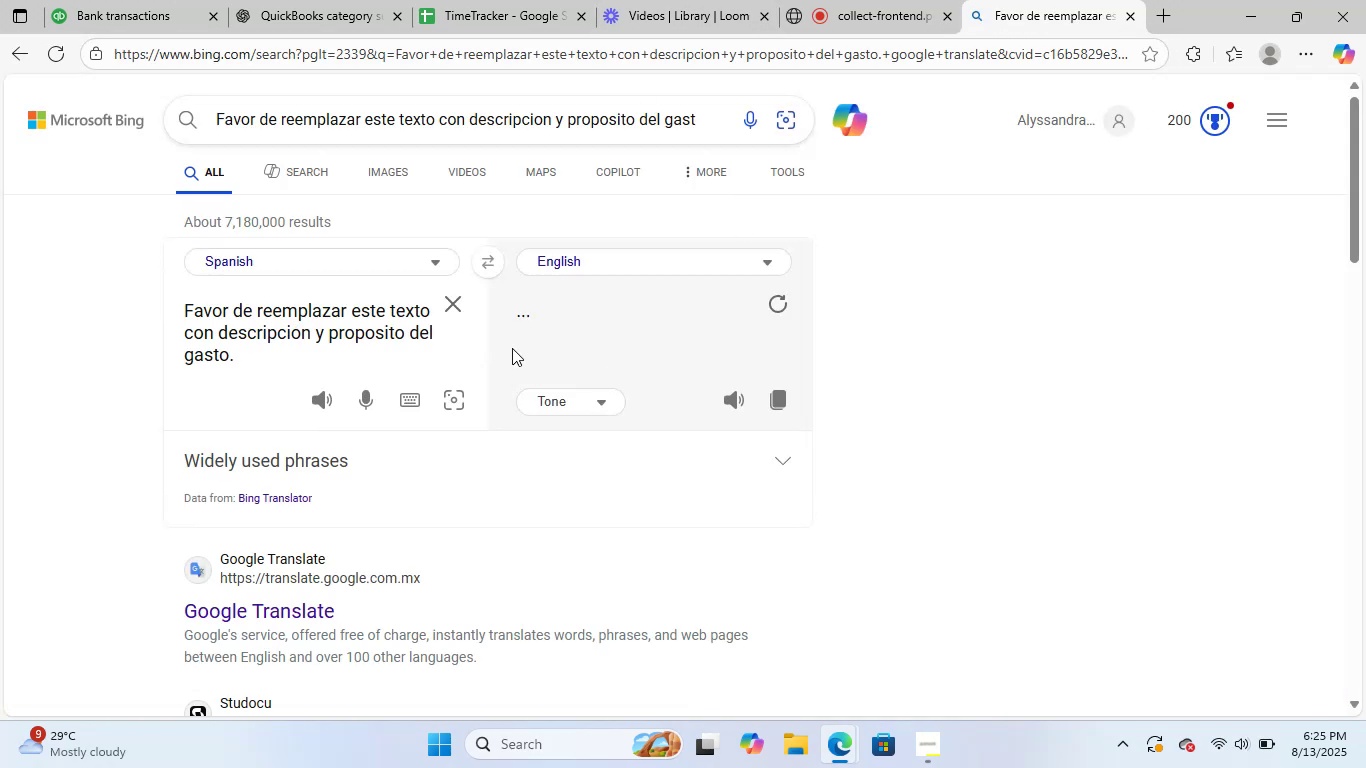 
scroll: coordinate [503, 446], scroll_direction: down, amount: 2.0
 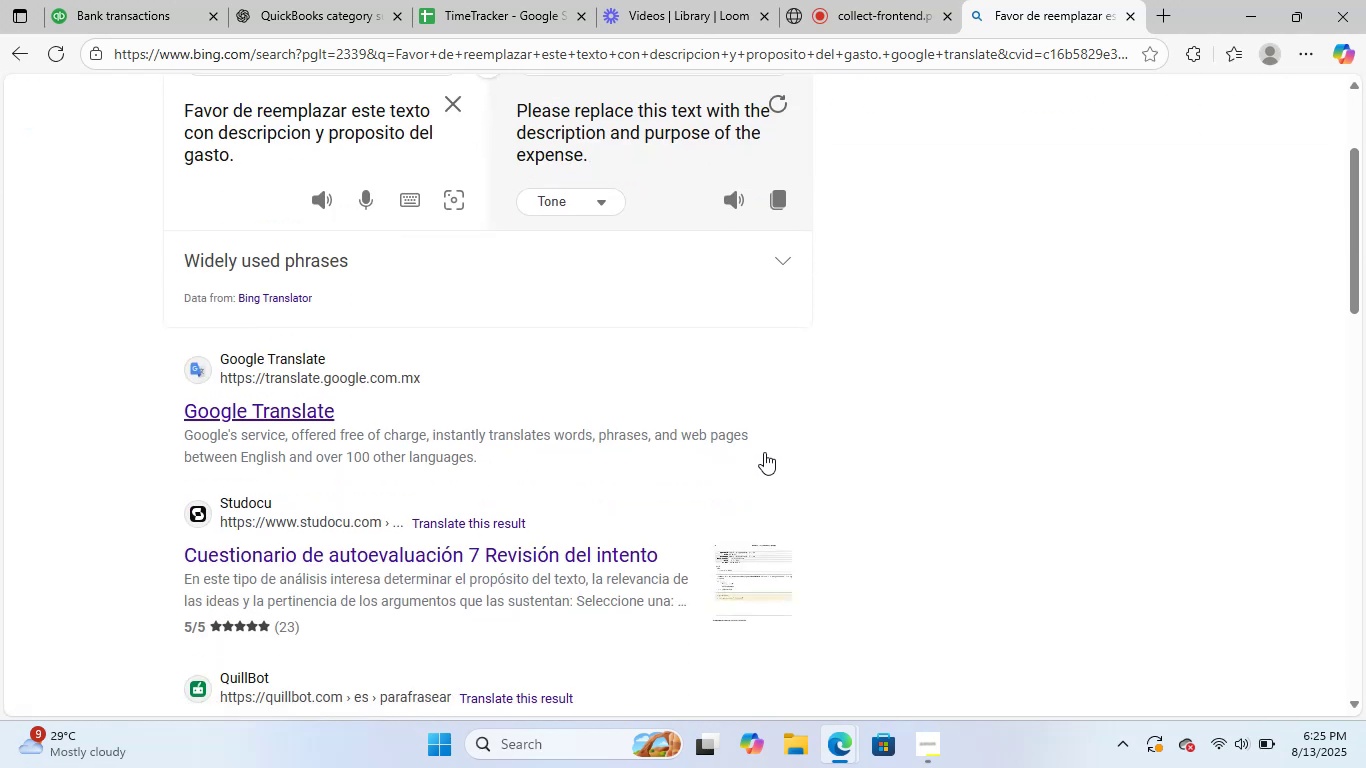 
scroll: coordinate [763, 452], scroll_direction: up, amount: 2.0
 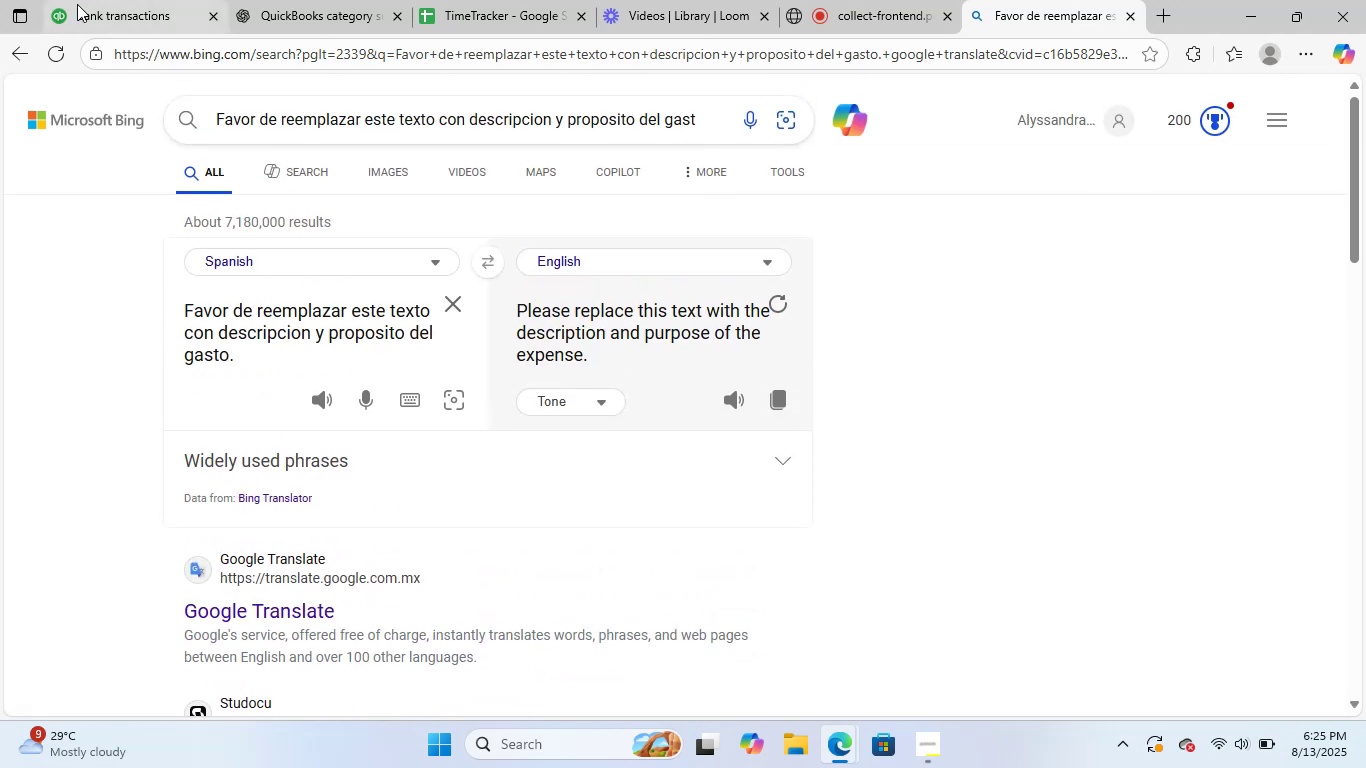 
left_click_drag(start_coordinate=[90, 0], to_coordinate=[97, 3])
 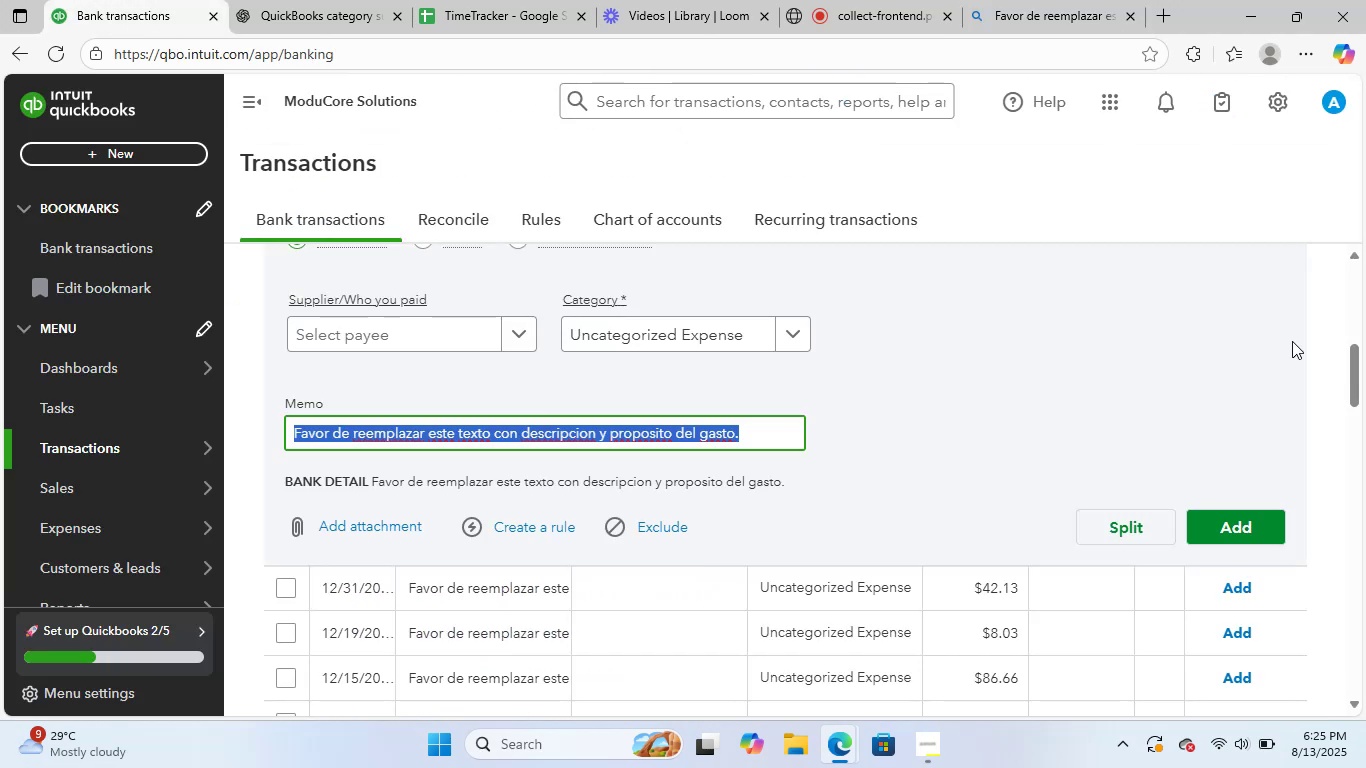 
scroll: coordinate [1296, 341], scroll_direction: up, amount: 2.0
 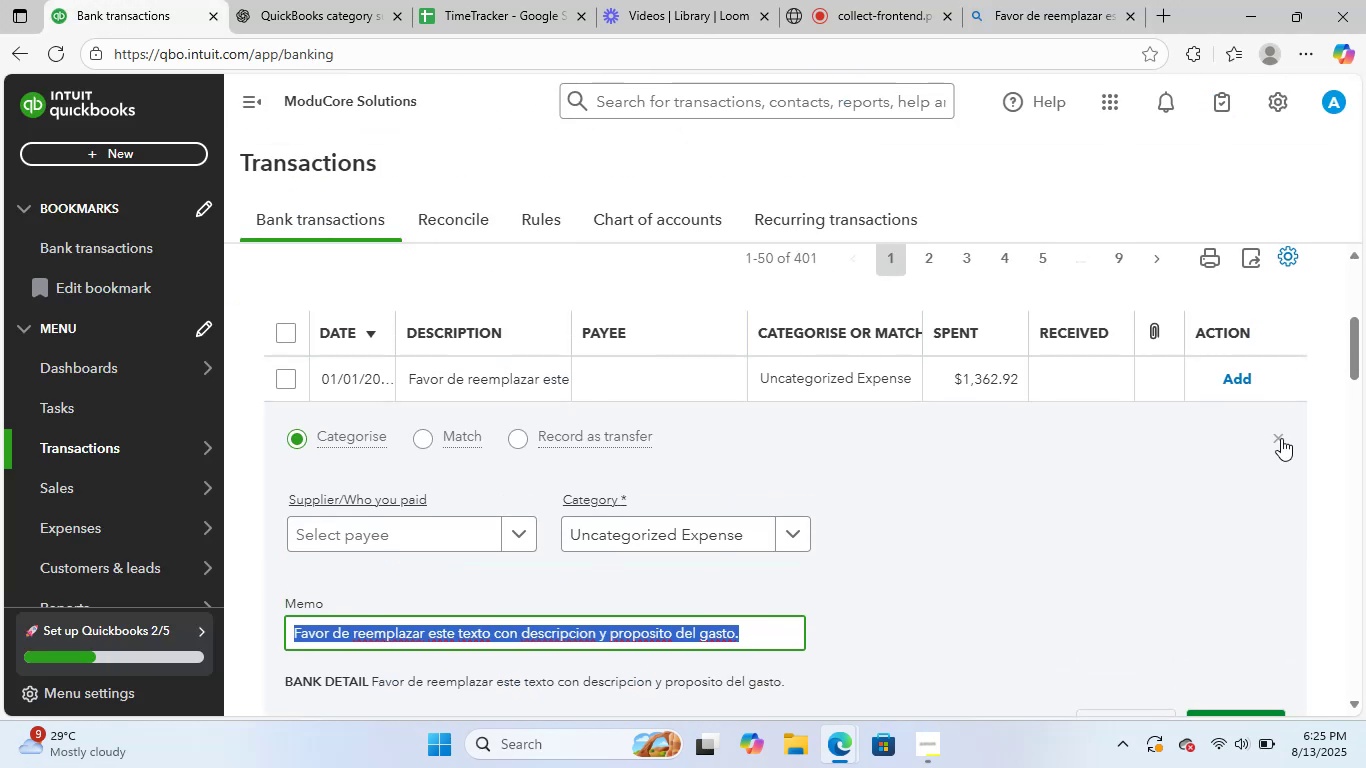 
left_click([1280, 438])
 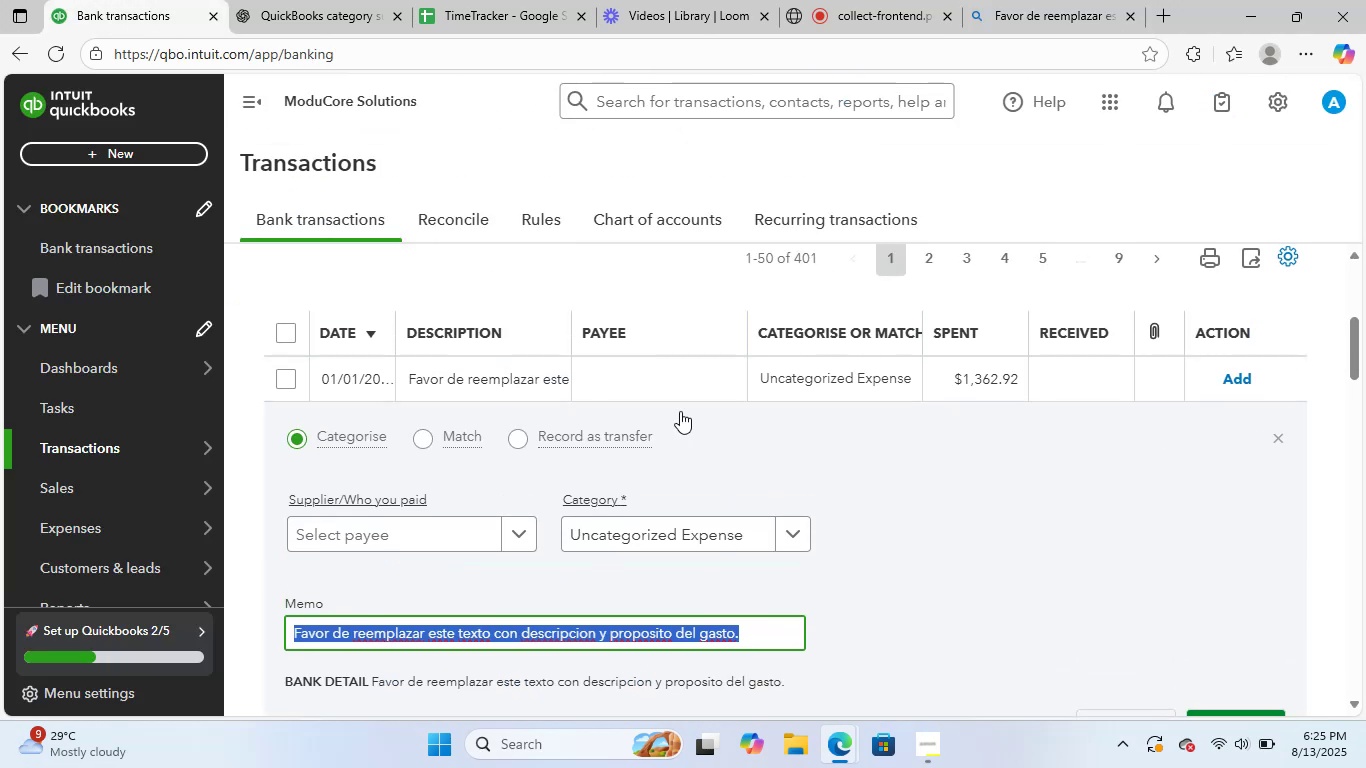 
scroll: coordinate [680, 411], scroll_direction: down, amount: 1.0
 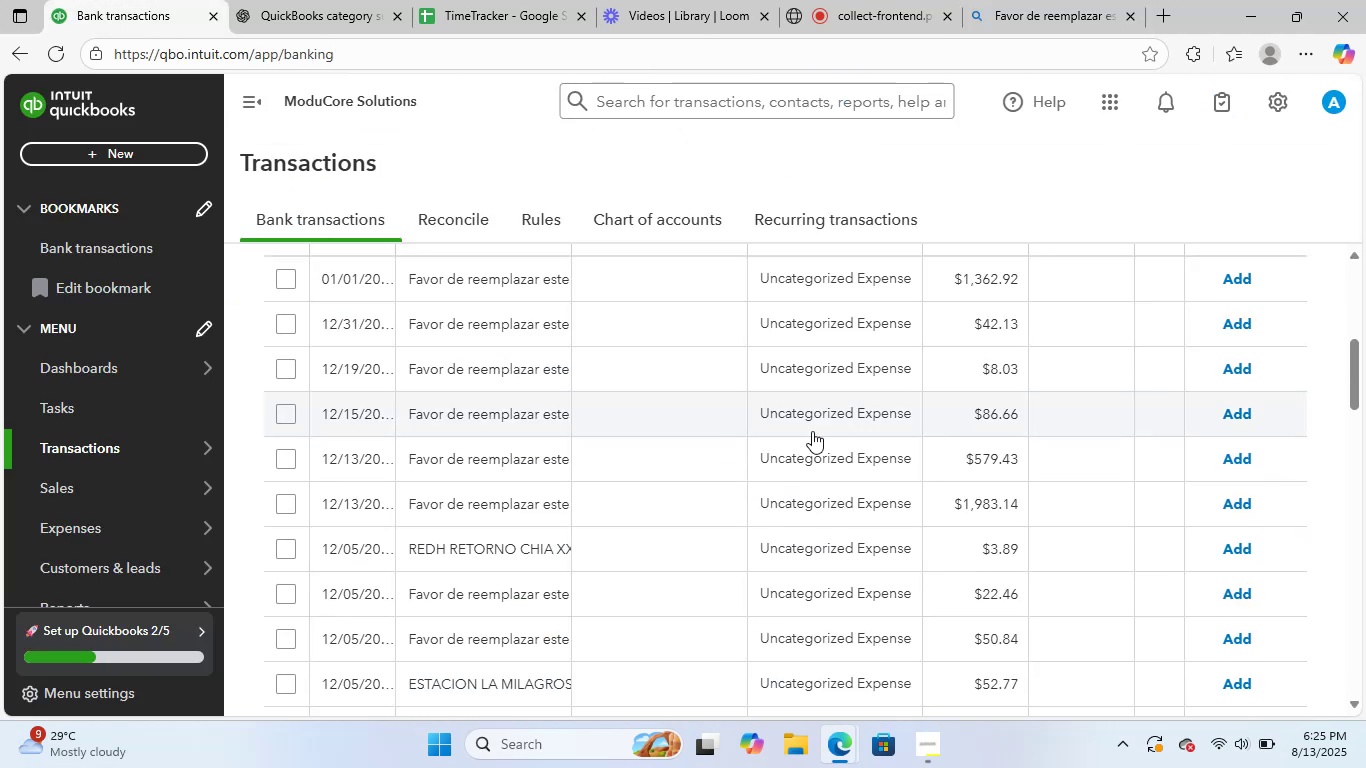 
scroll: coordinate [812, 431], scroll_direction: up, amount: 1.0
 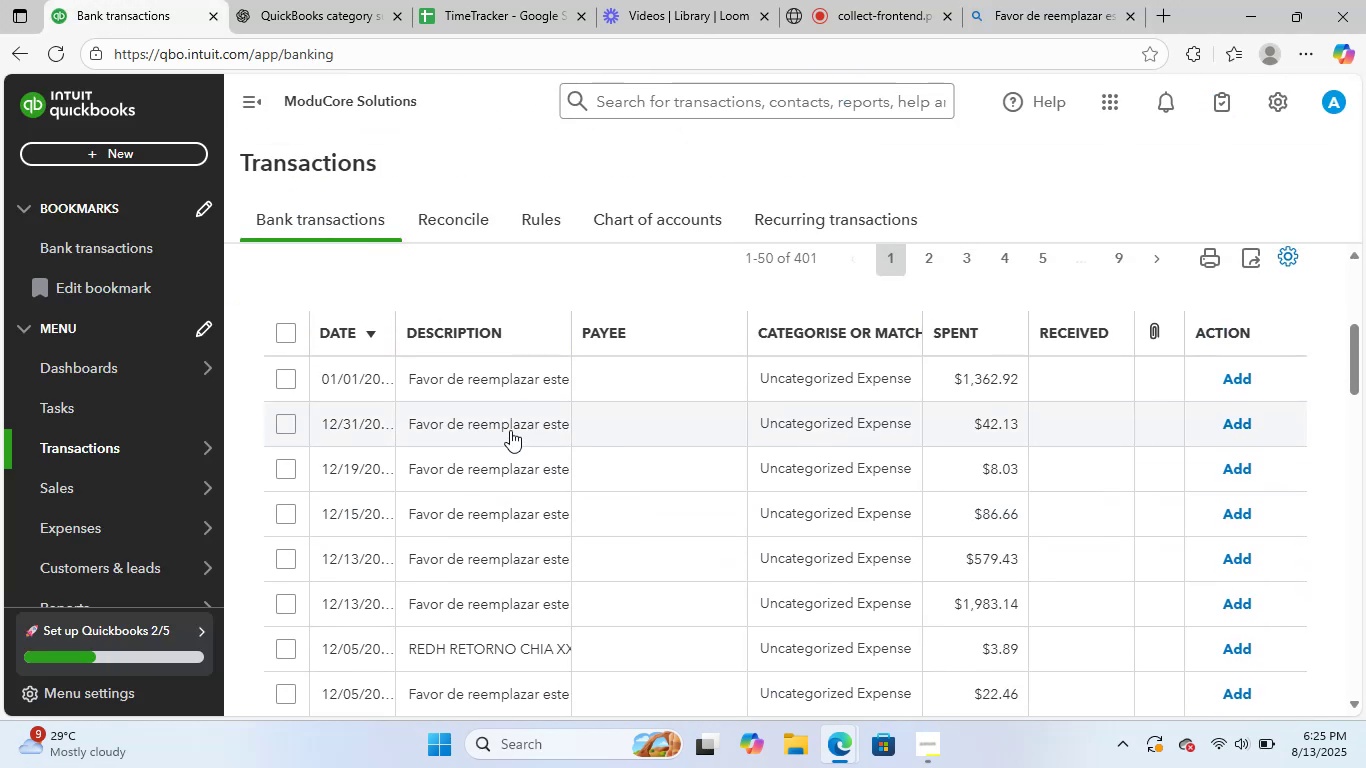 
left_click([511, 427])
 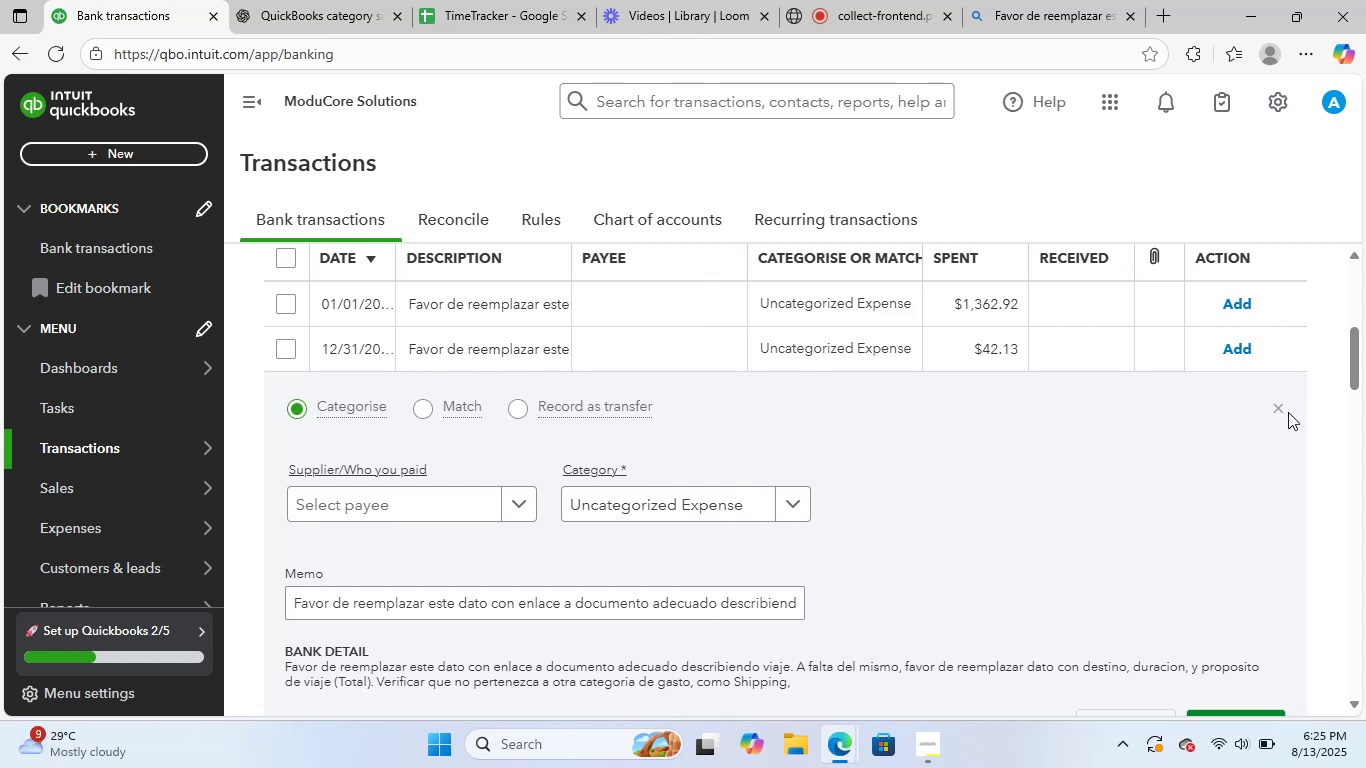 
left_click([1280, 407])
 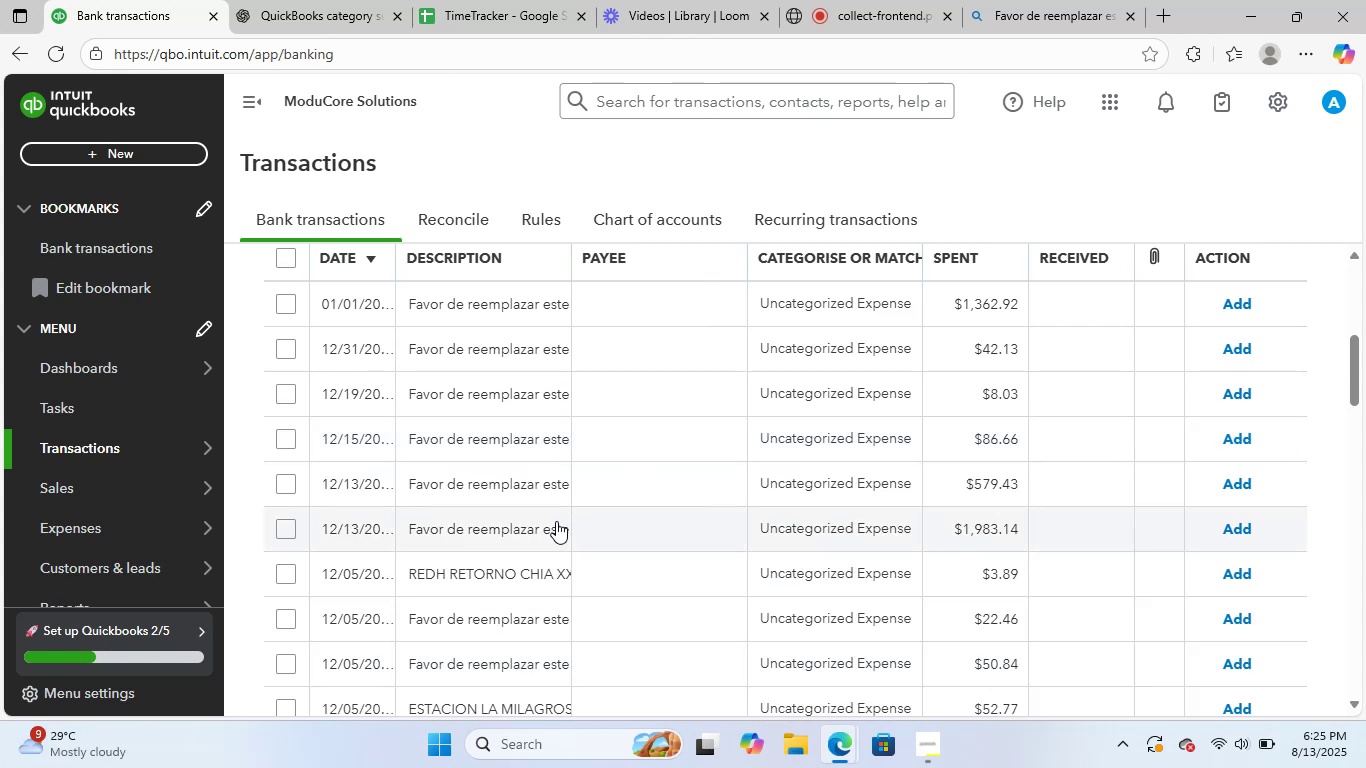 
left_click([537, 512])
 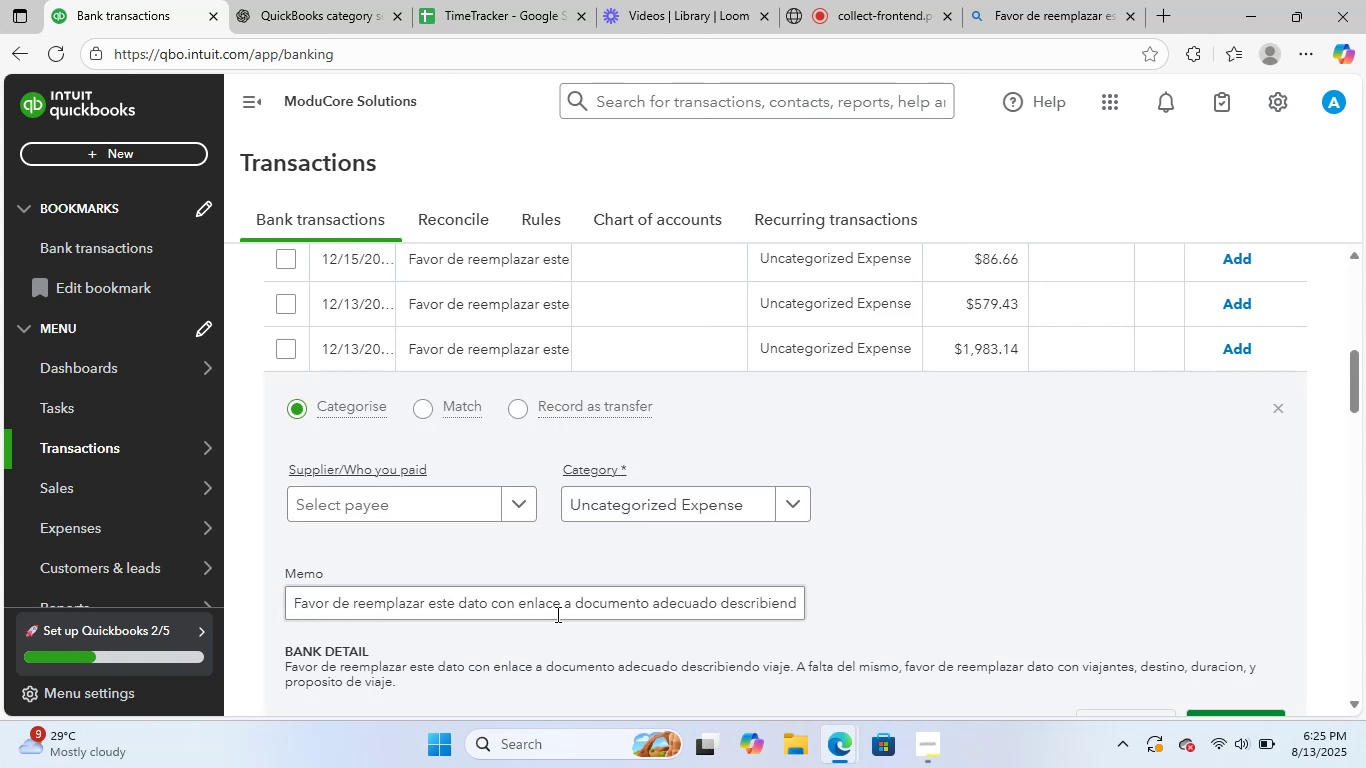 
left_click_drag(start_coordinate=[397, 684], to_coordinate=[277, 664])
 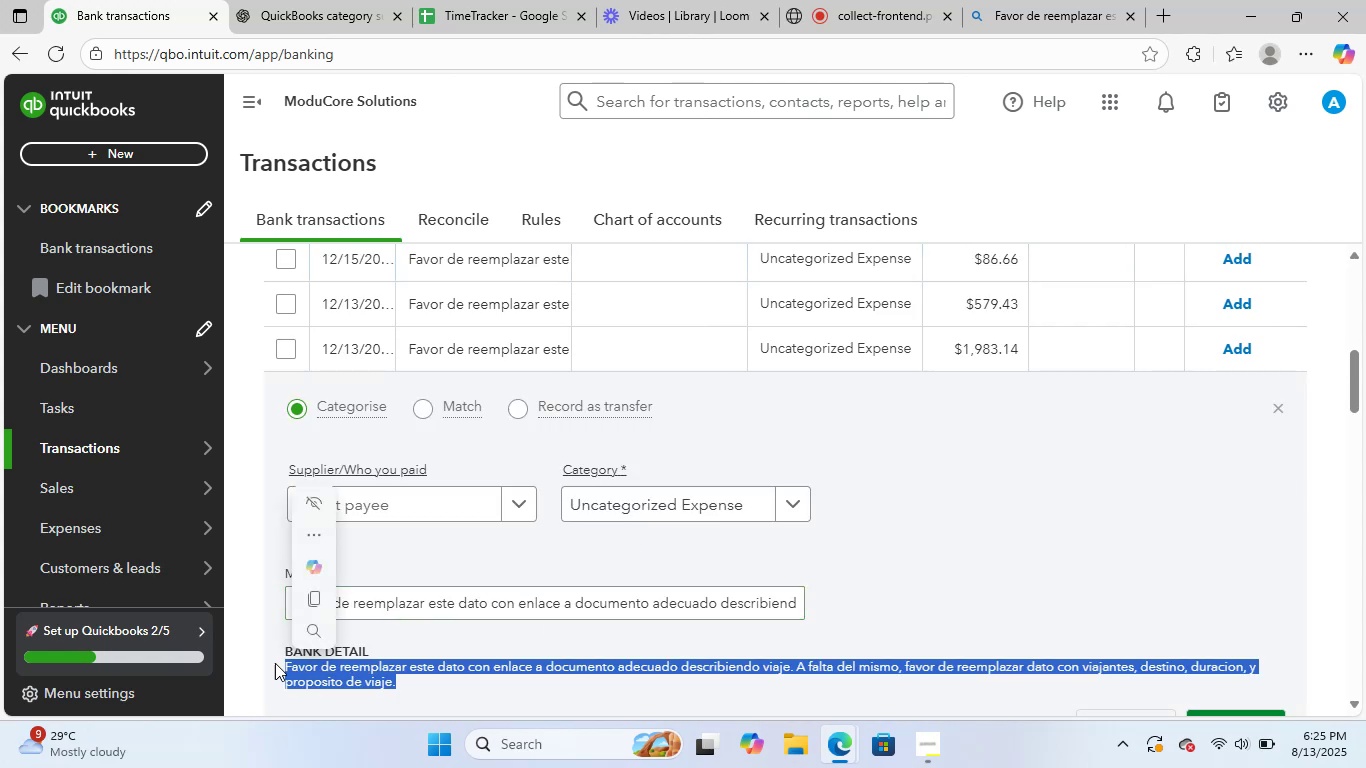 
key(Control+C)
 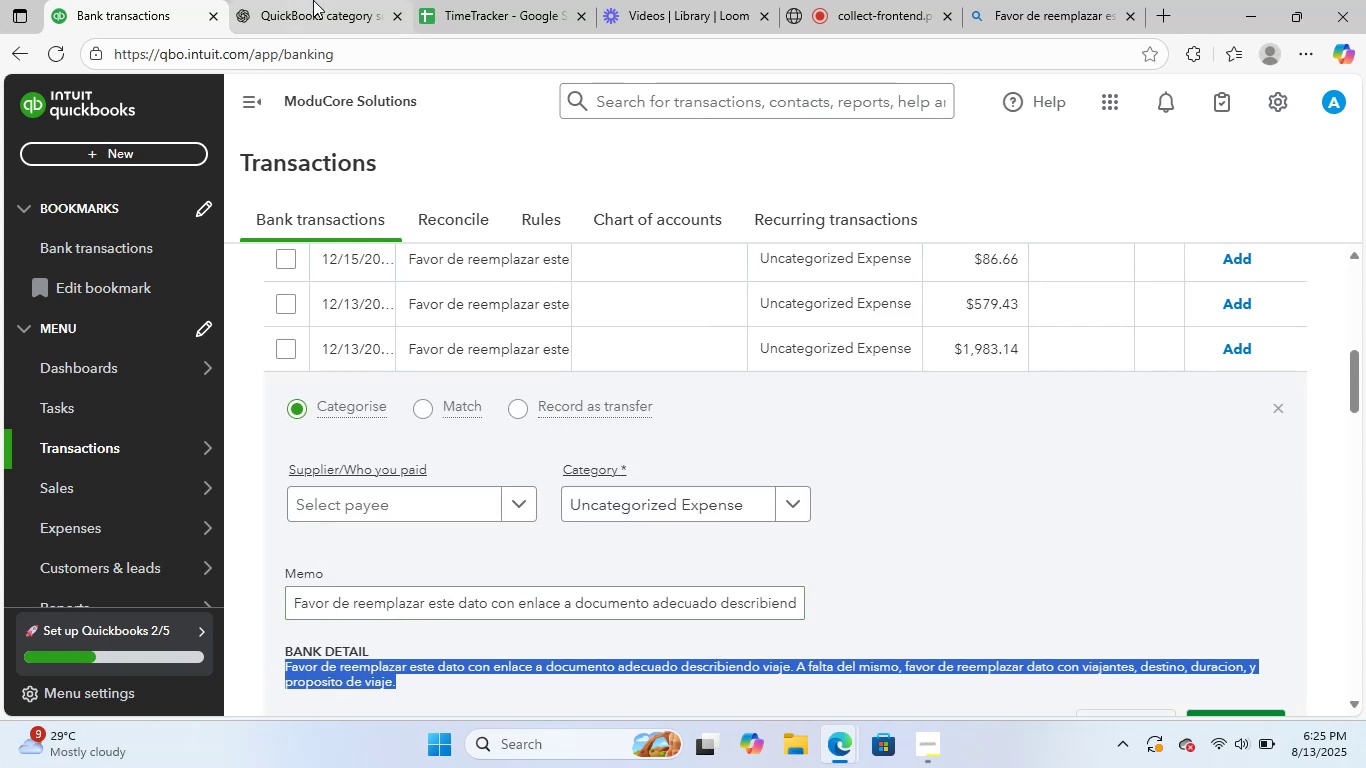 
left_click([313, 0])
 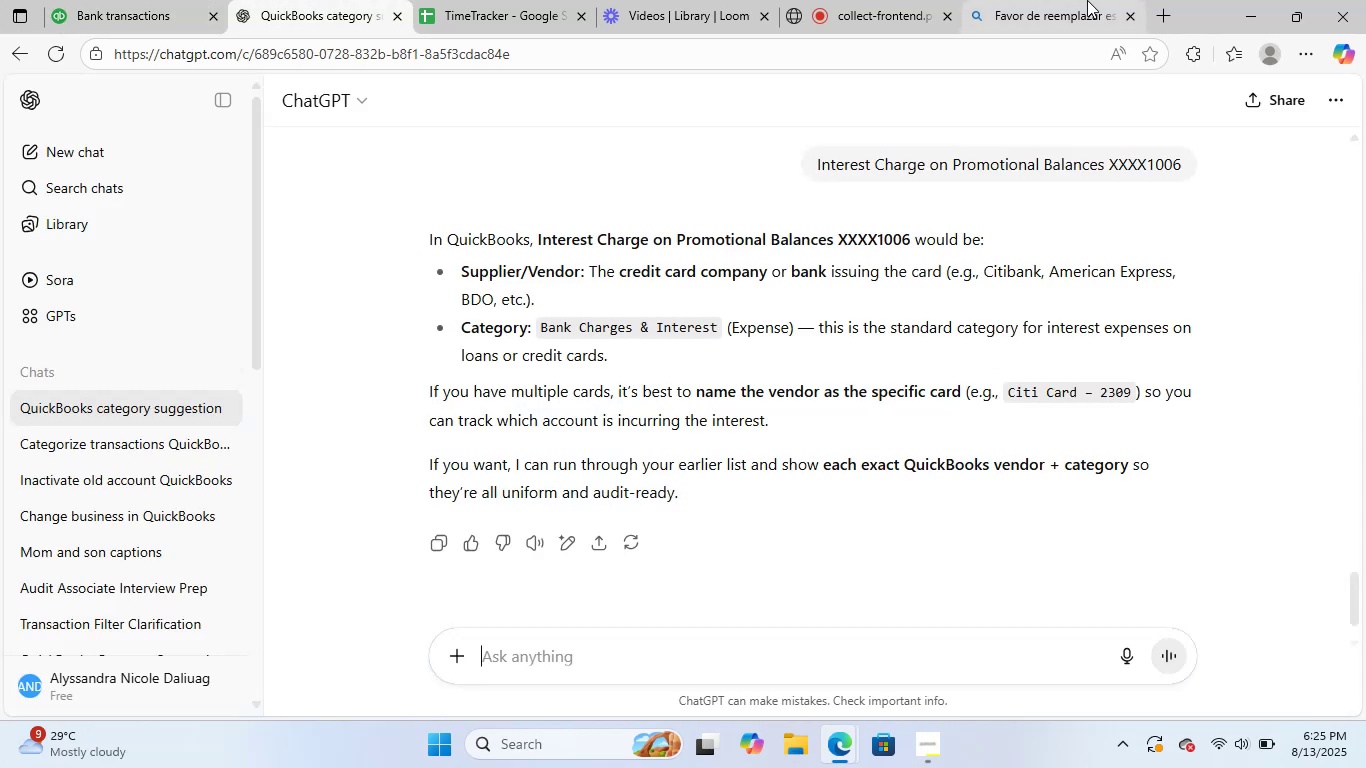 
left_click([1087, 0])
 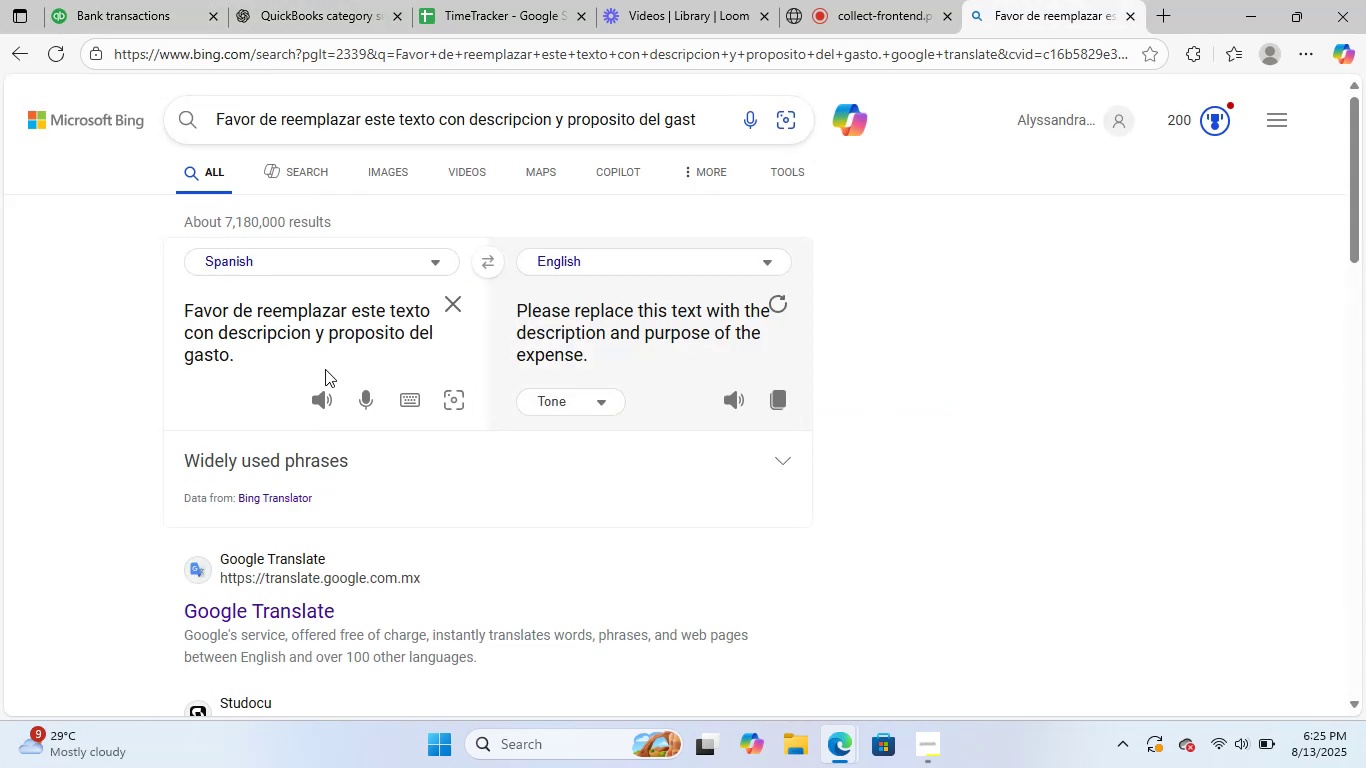 
left_click_drag(start_coordinate=[325, 368], to_coordinate=[159, 315])
 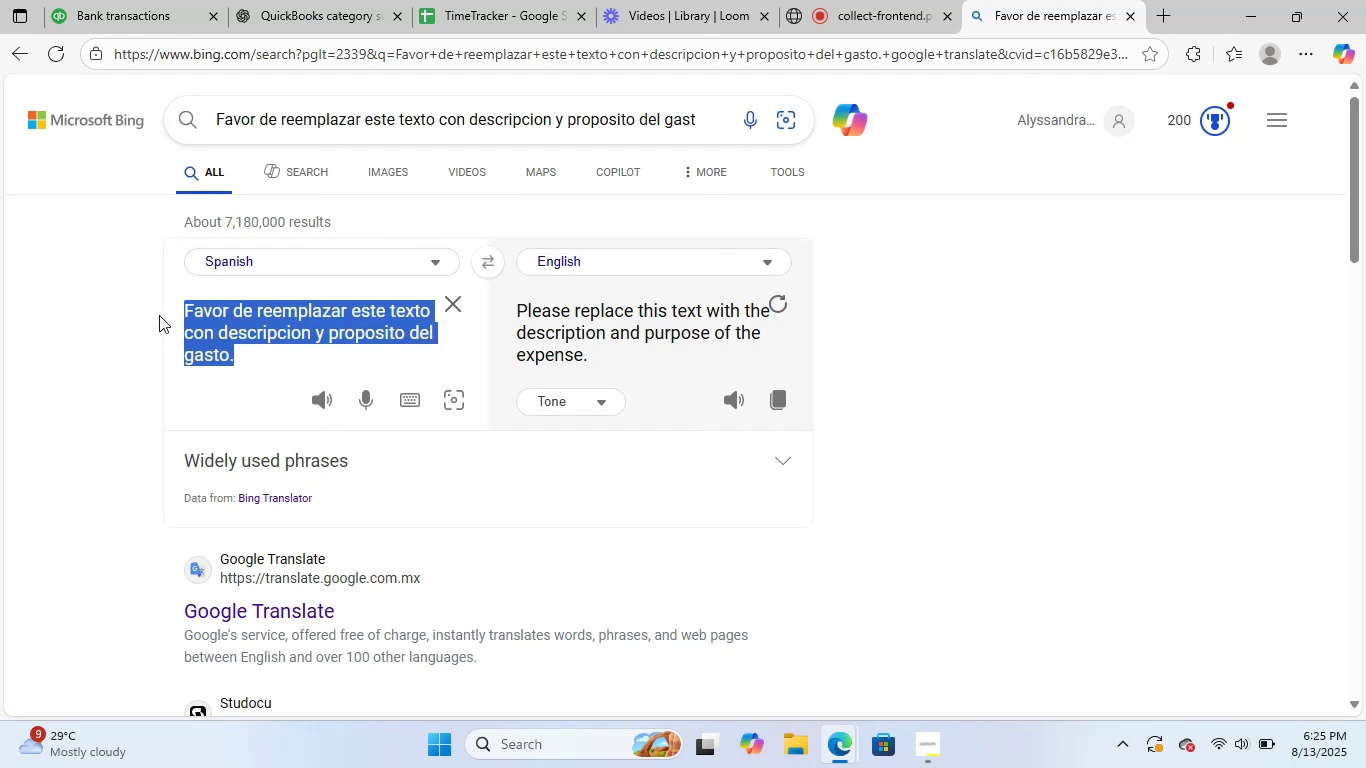 
key(Control+V)
 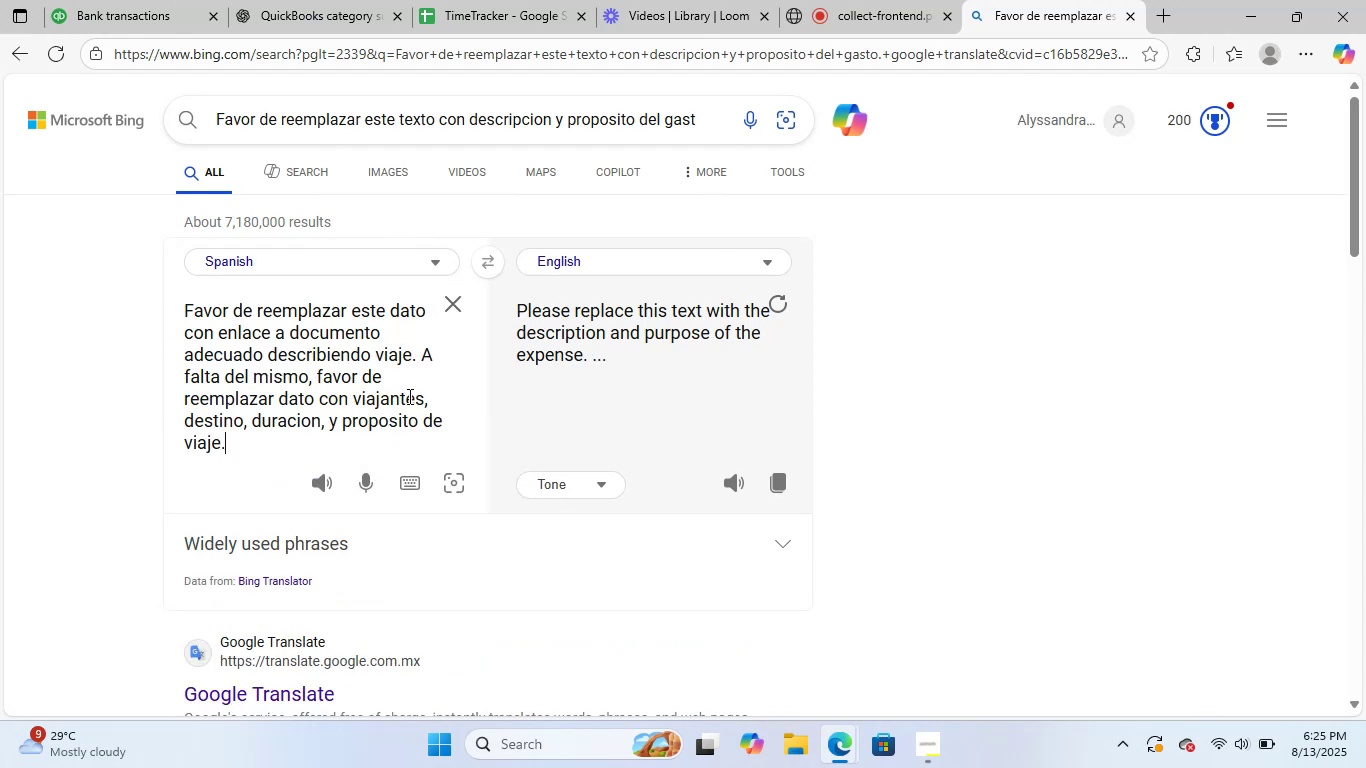 
key(NumpadEnter)
 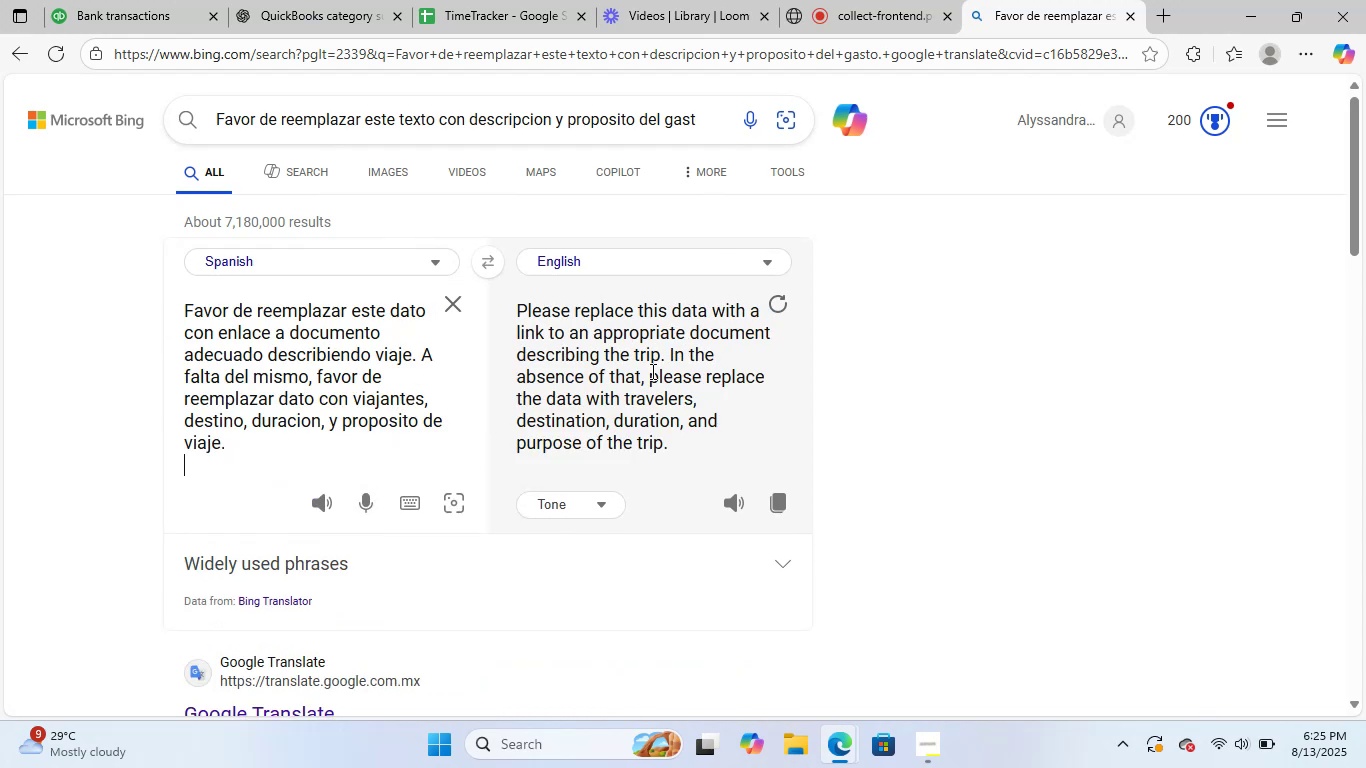 
wait(8.38)
 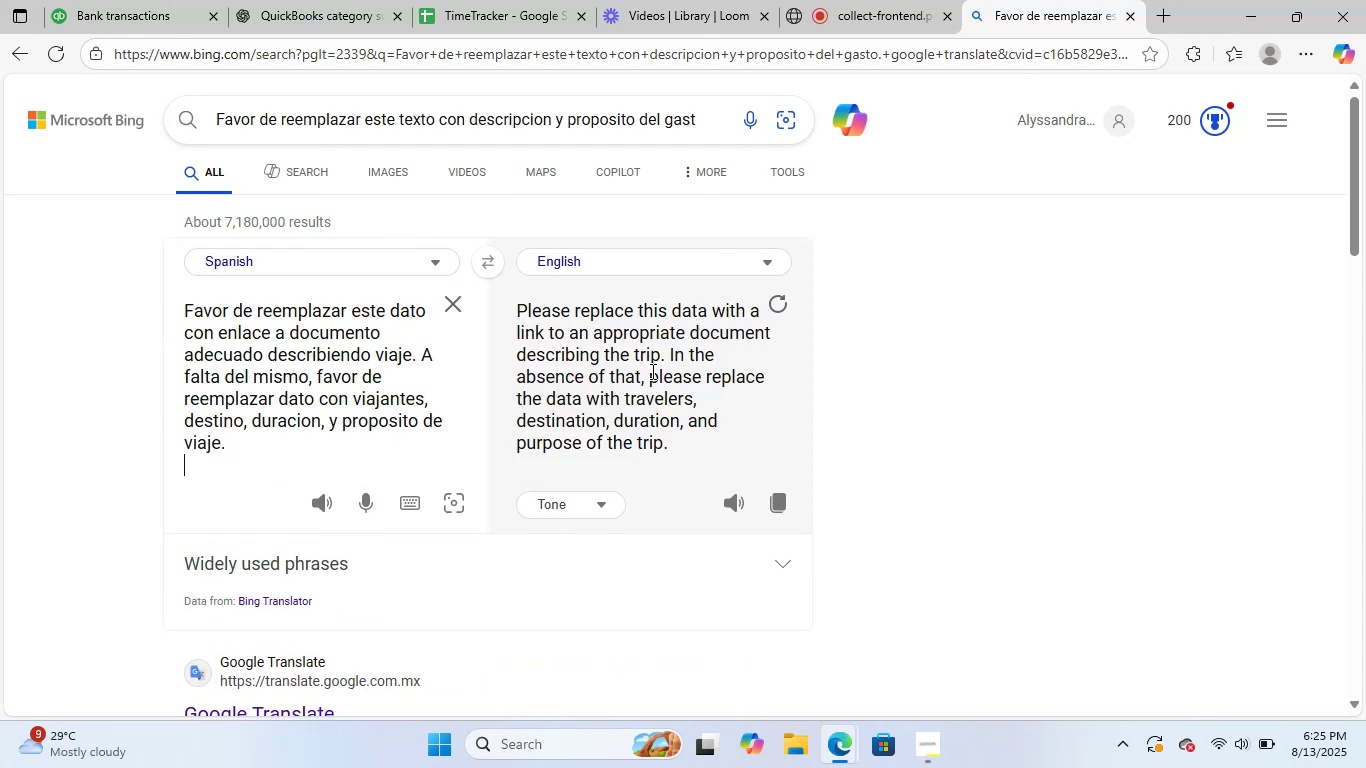 
scroll: coordinate [726, 430], scroll_direction: down, amount: 2.0
 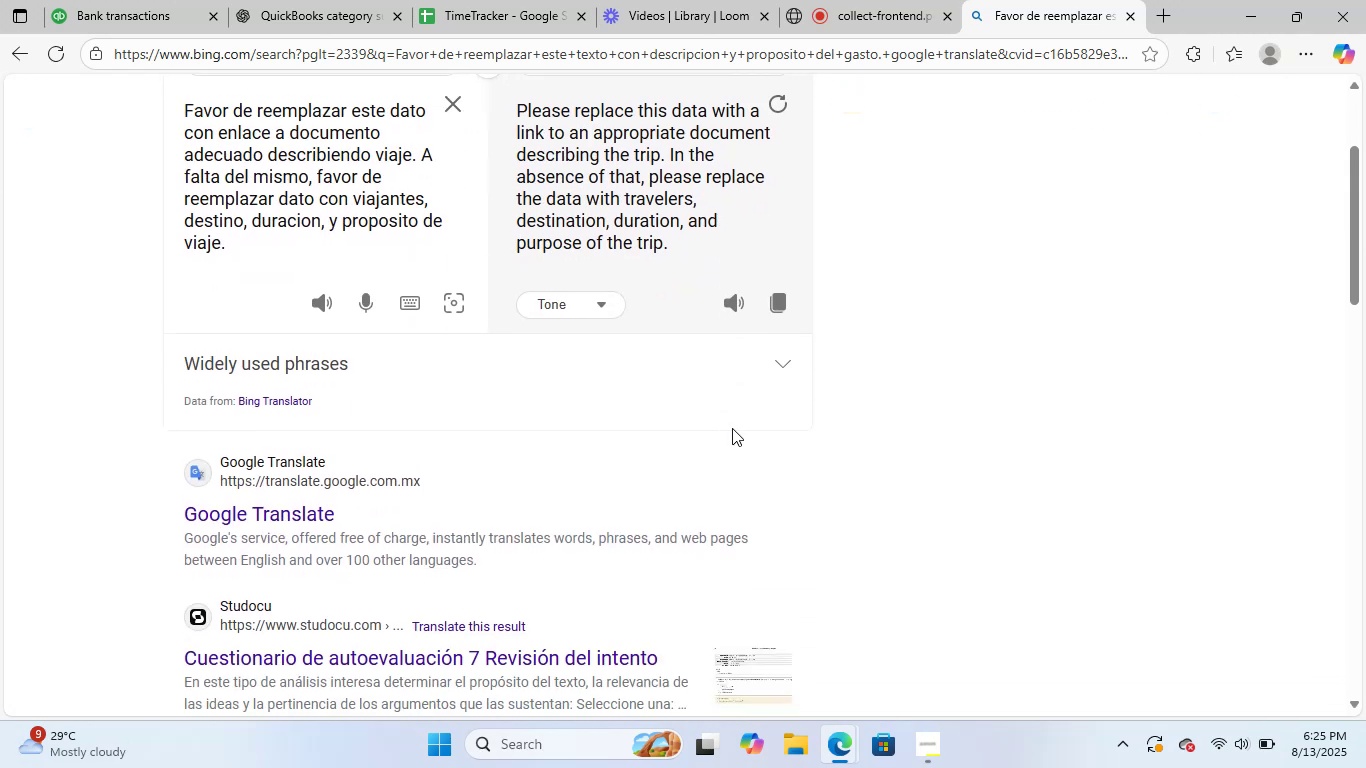 
scroll: coordinate [695, 407], scroll_direction: up, amount: 4.0
 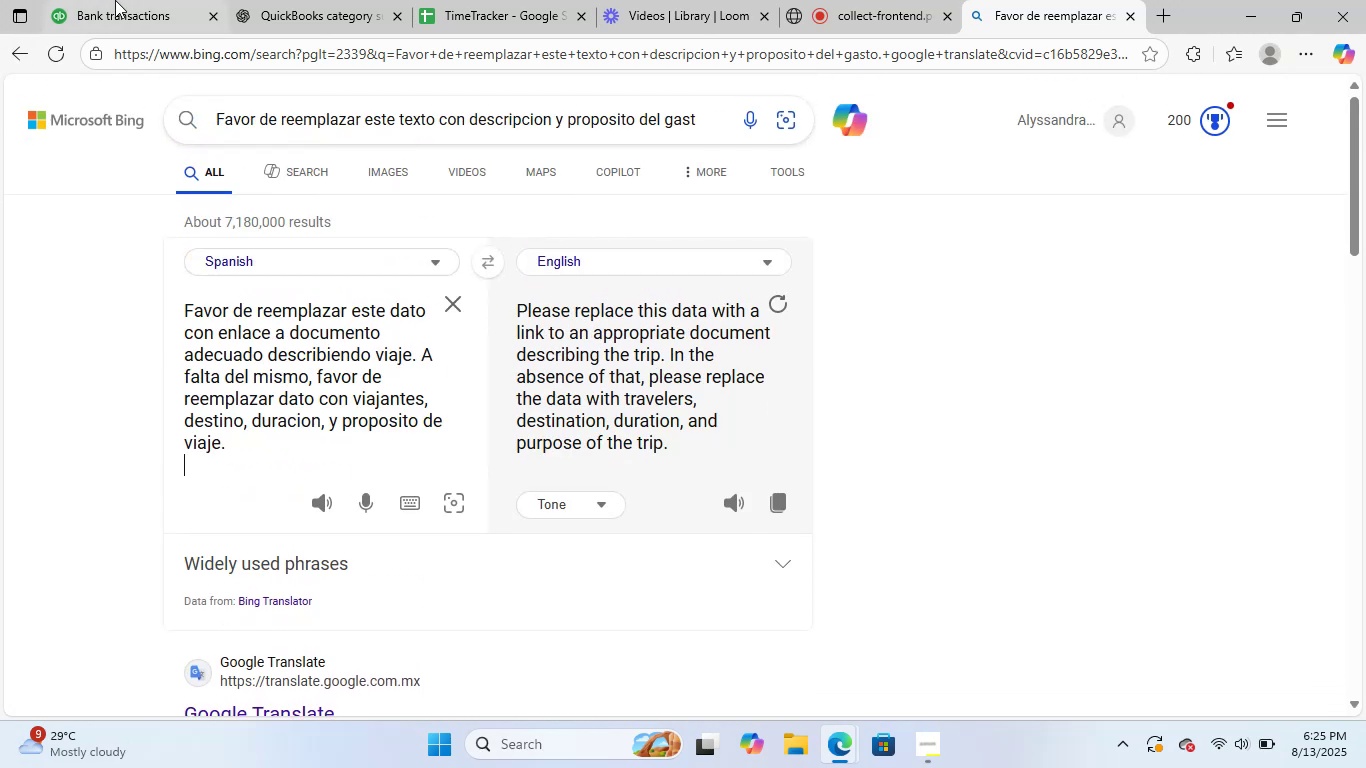 
left_click([117, 0])
 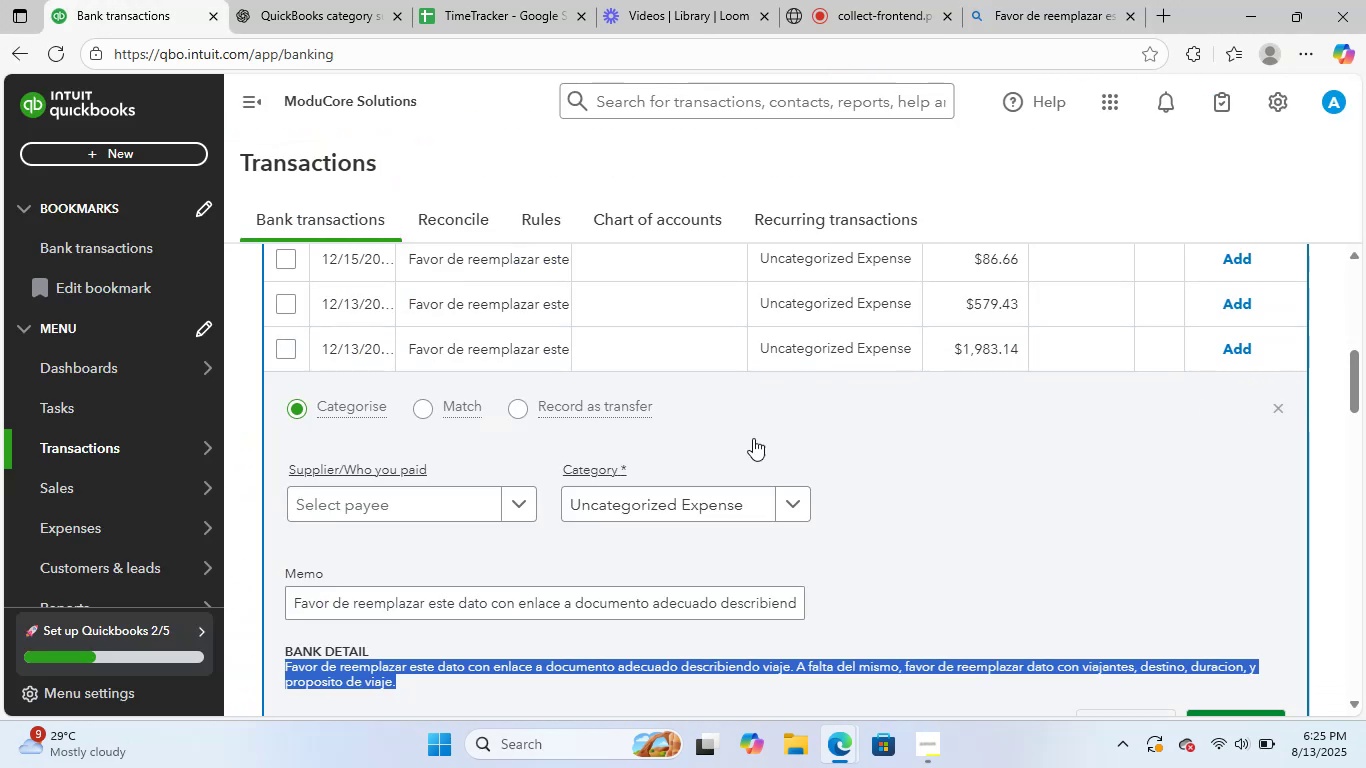 
scroll: coordinate [831, 403], scroll_direction: down, amount: 1.0
 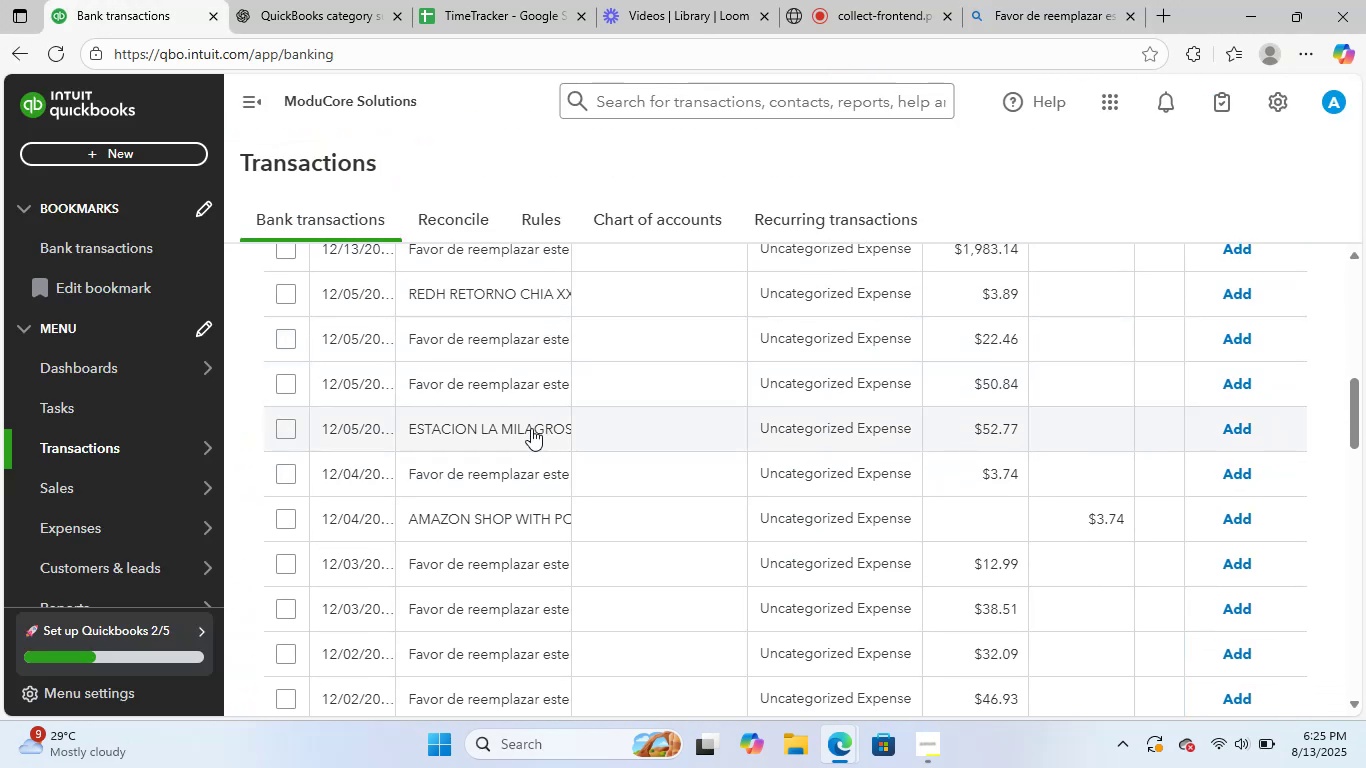 
left_click([531, 428])
 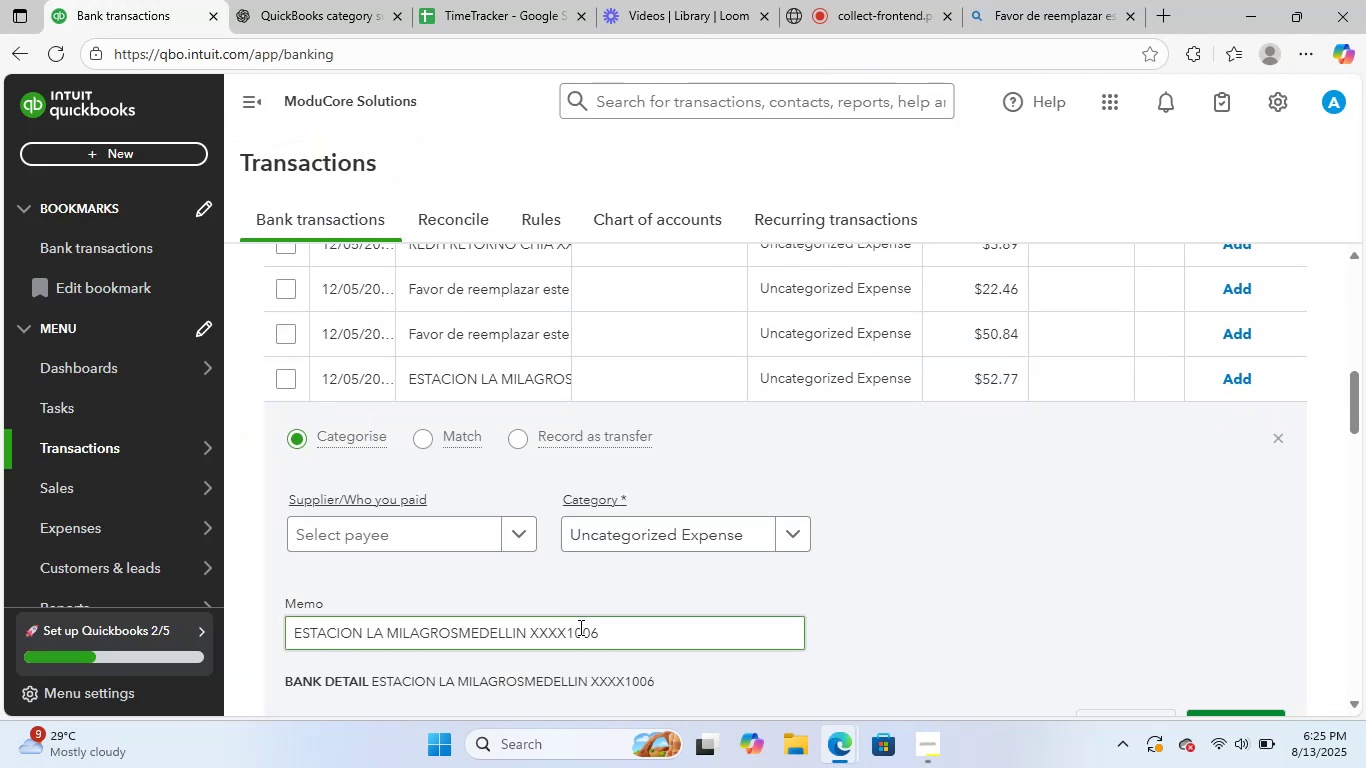 
left_click_drag(start_coordinate=[614, 633], to_coordinate=[228, 619])
 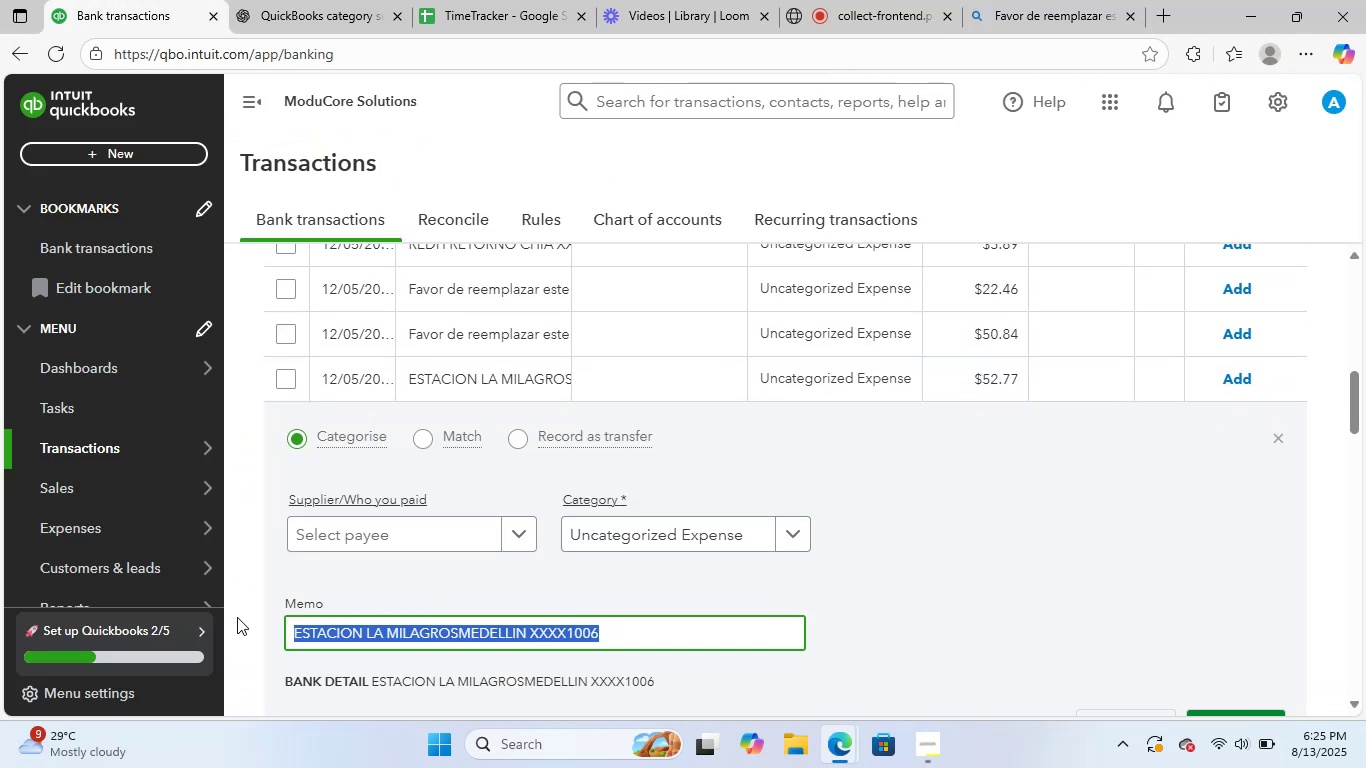 
key(Control+C)
 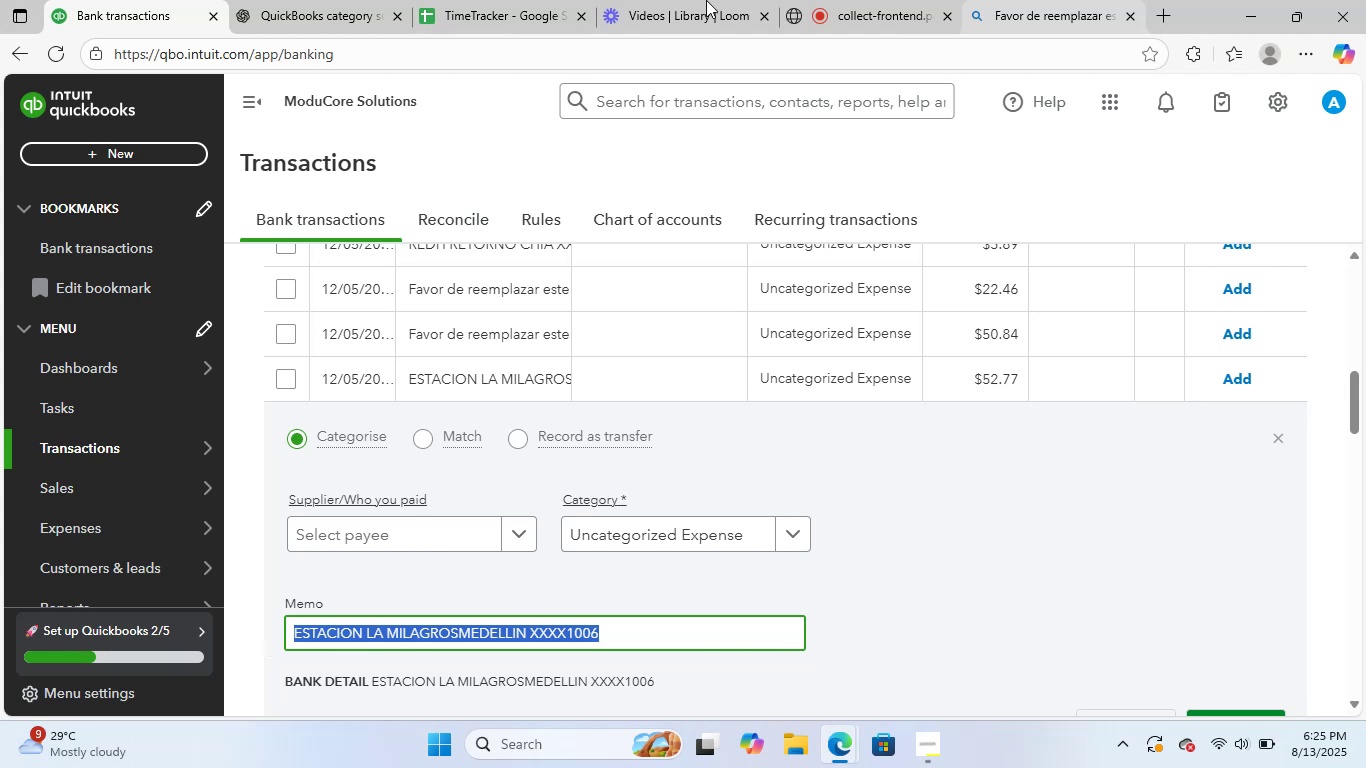 
left_click([275, 0])
 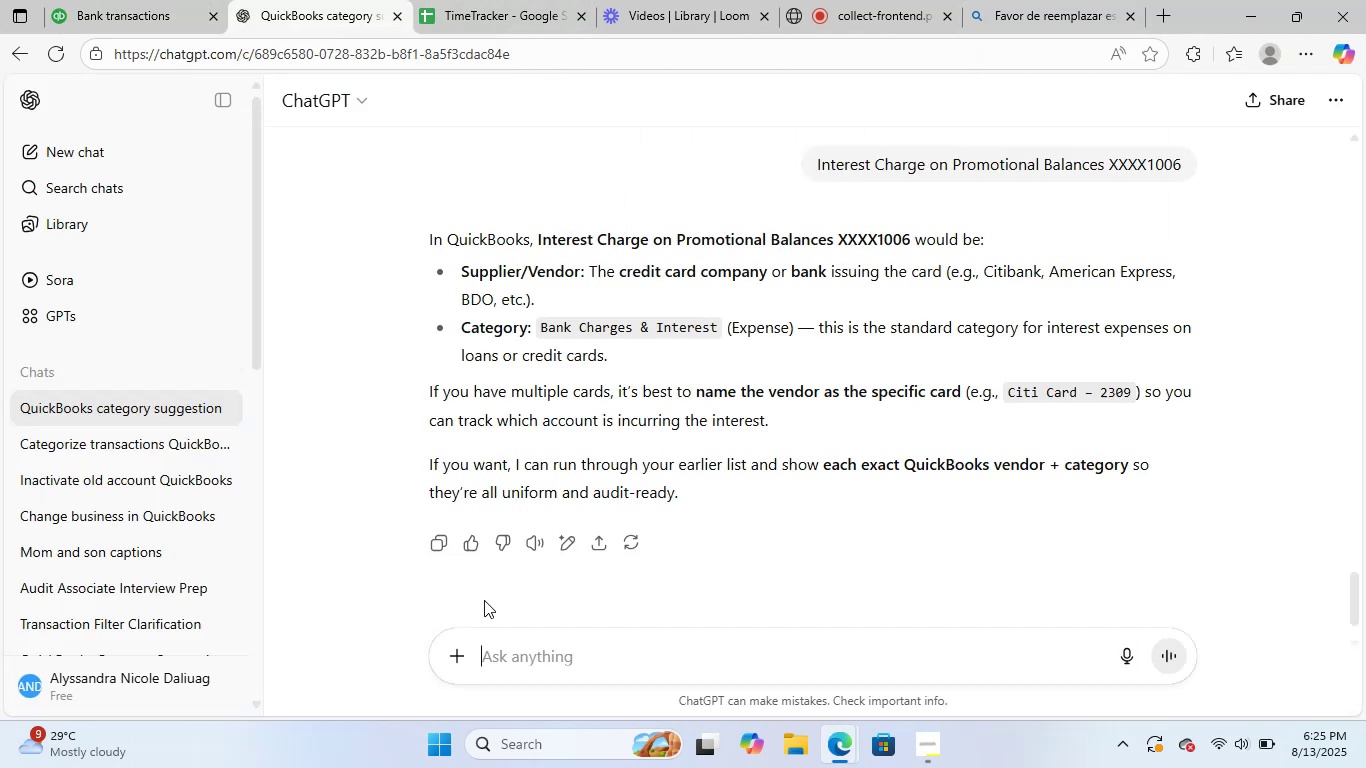 
key(Control+V)
 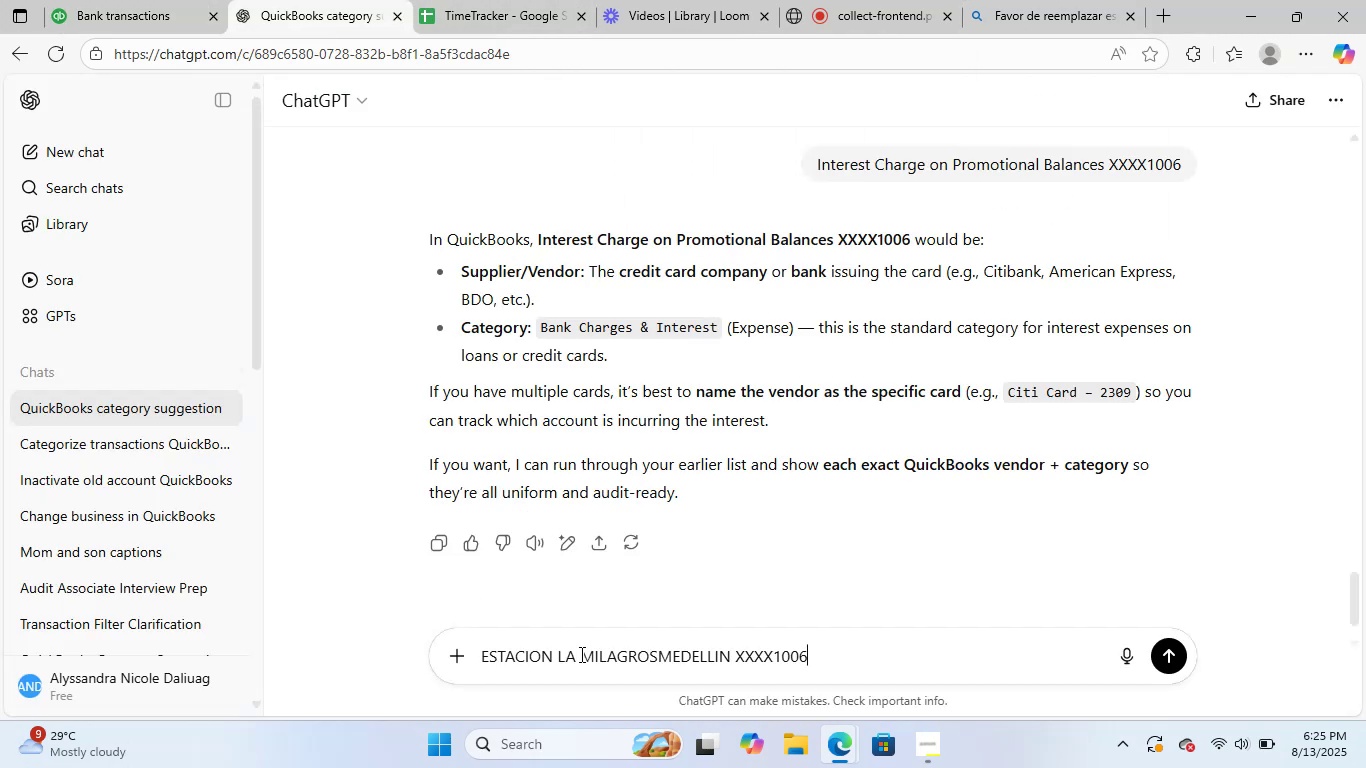 
key(NumpadEnter)
 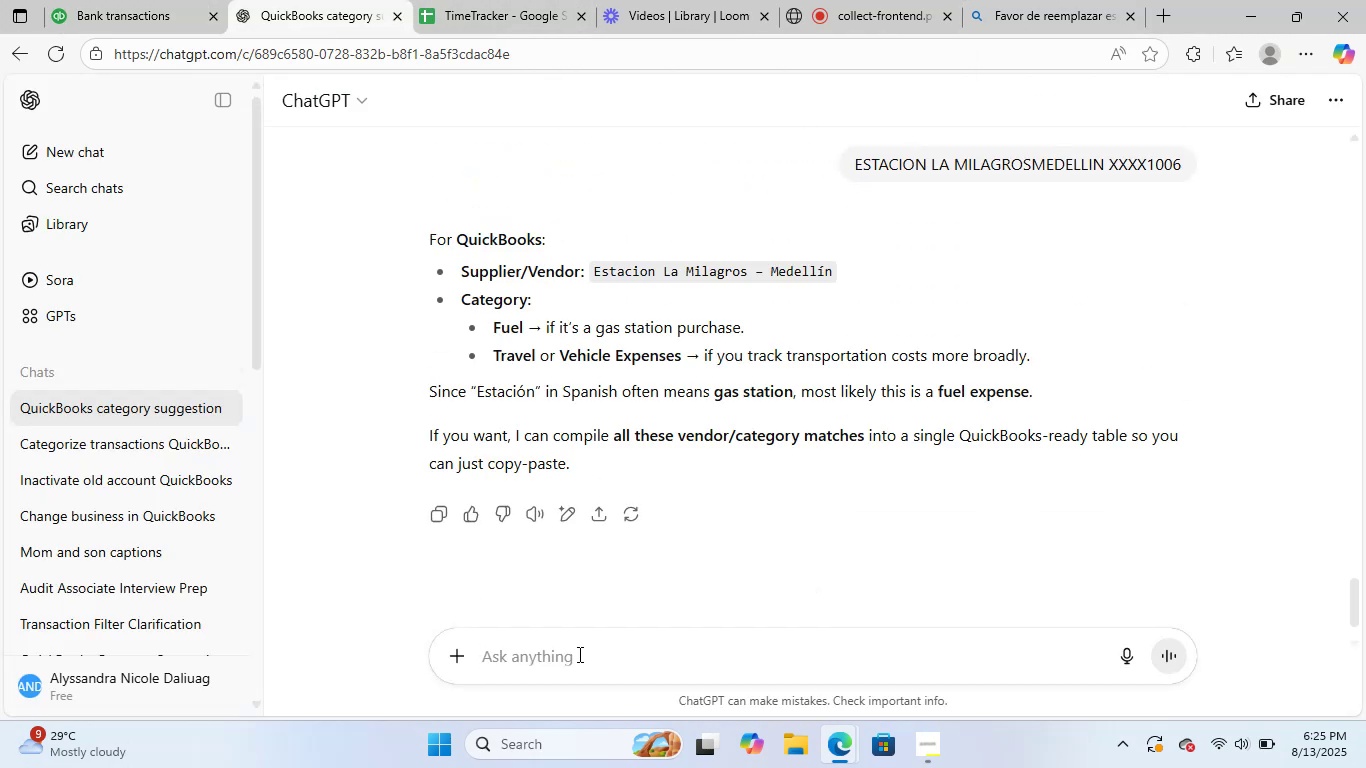 
wait(11.45)
 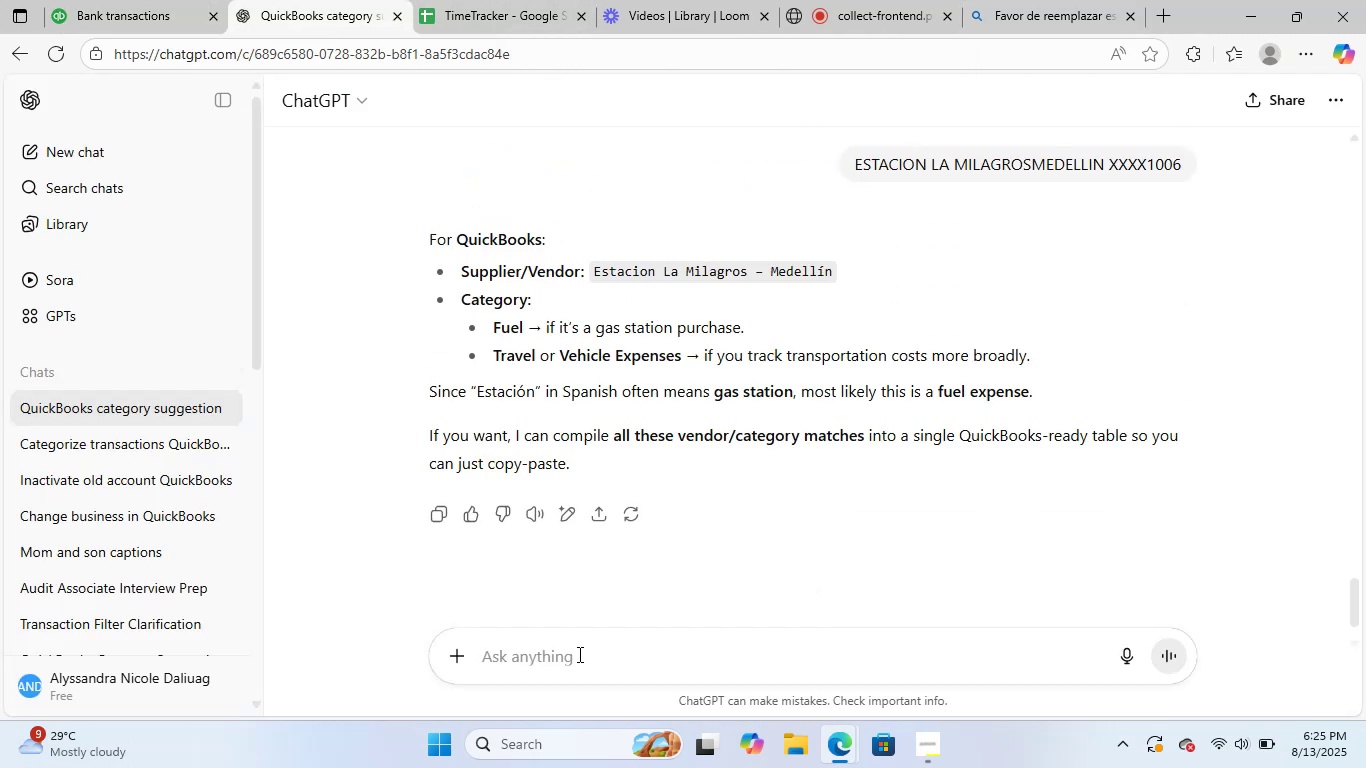 
left_click([130, 0])
 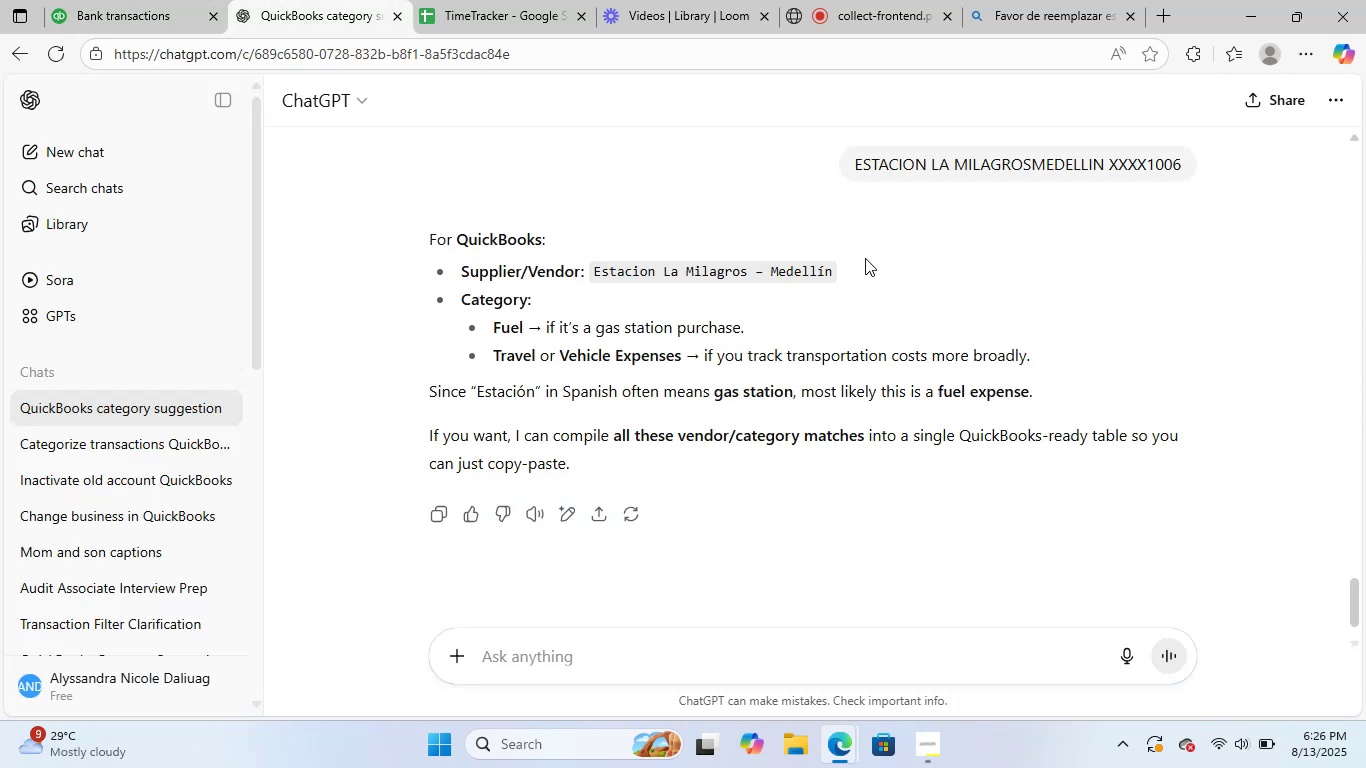 
left_click_drag(start_coordinate=[833, 271], to_coordinate=[590, 274])
 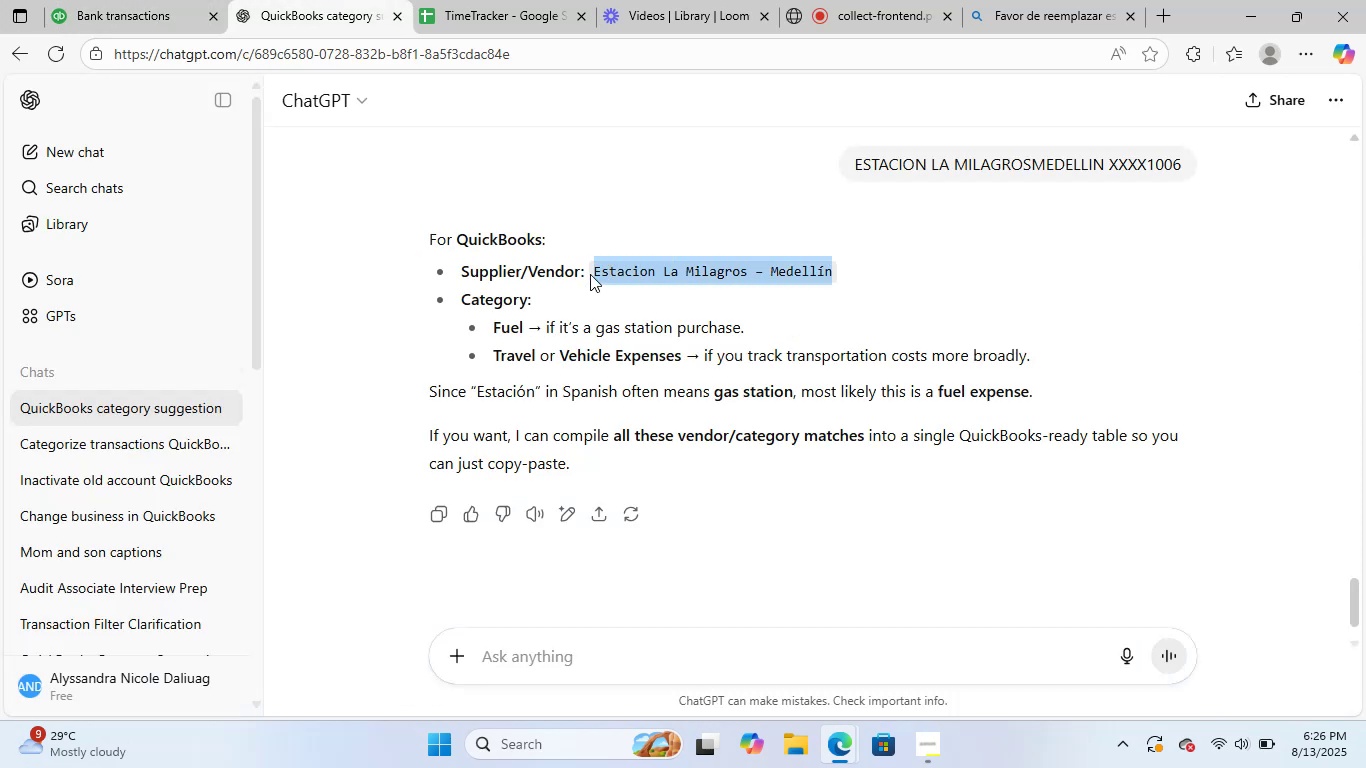 
key(Control+C)
 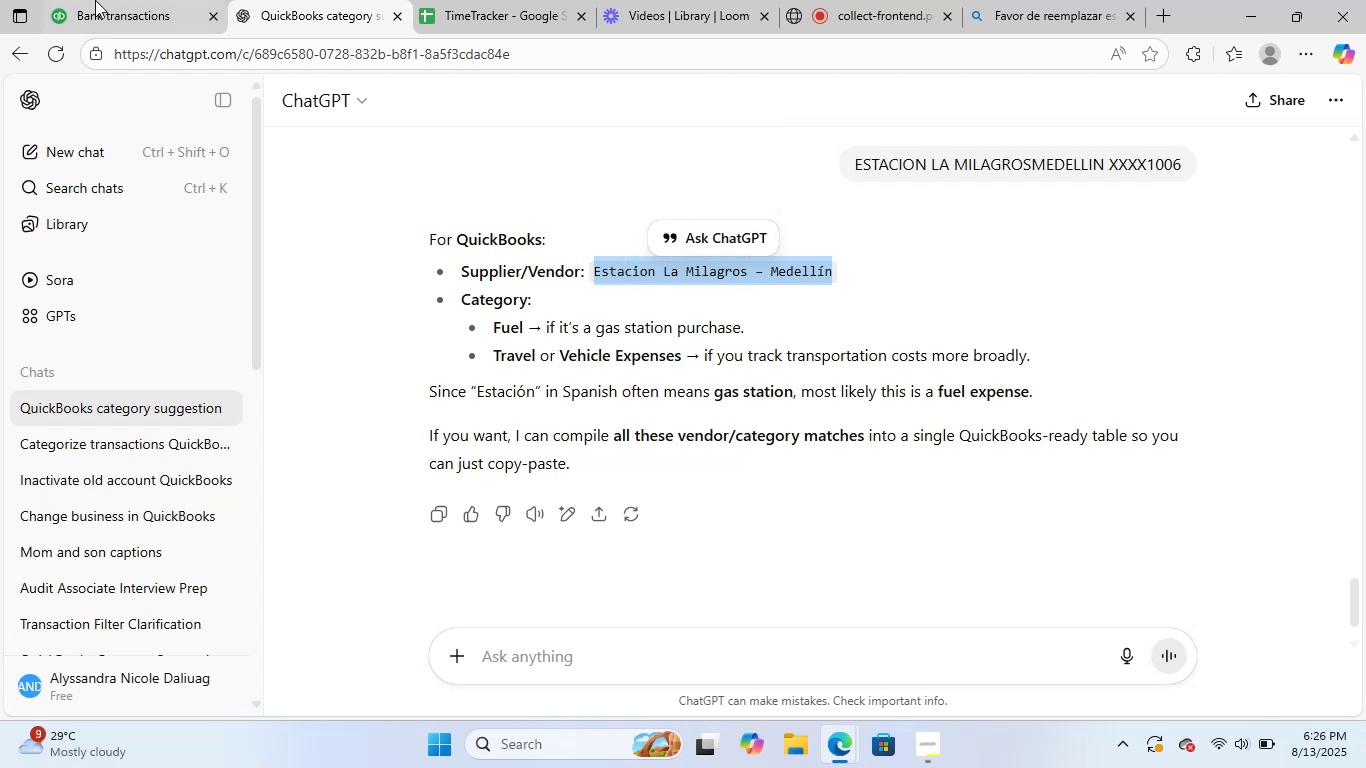 
left_click([95, 0])
 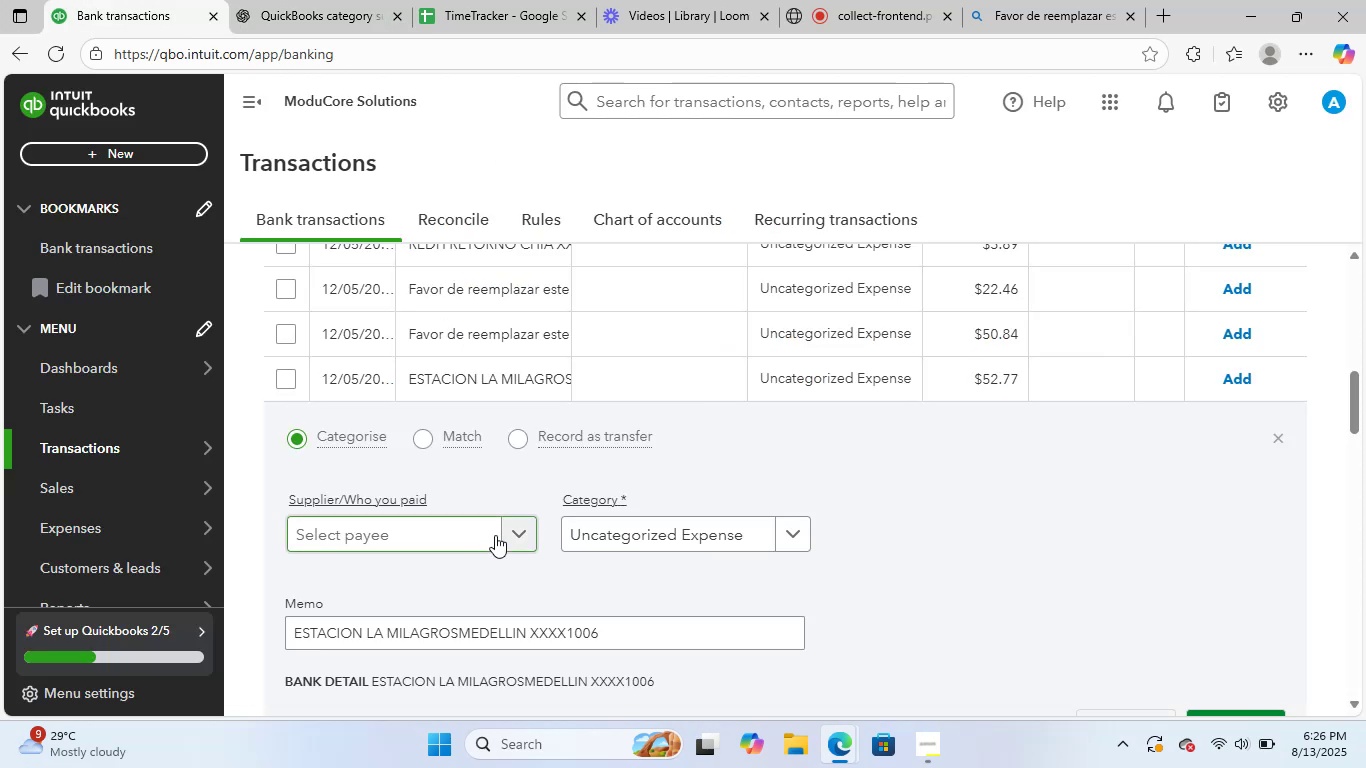 
left_click([495, 535])
 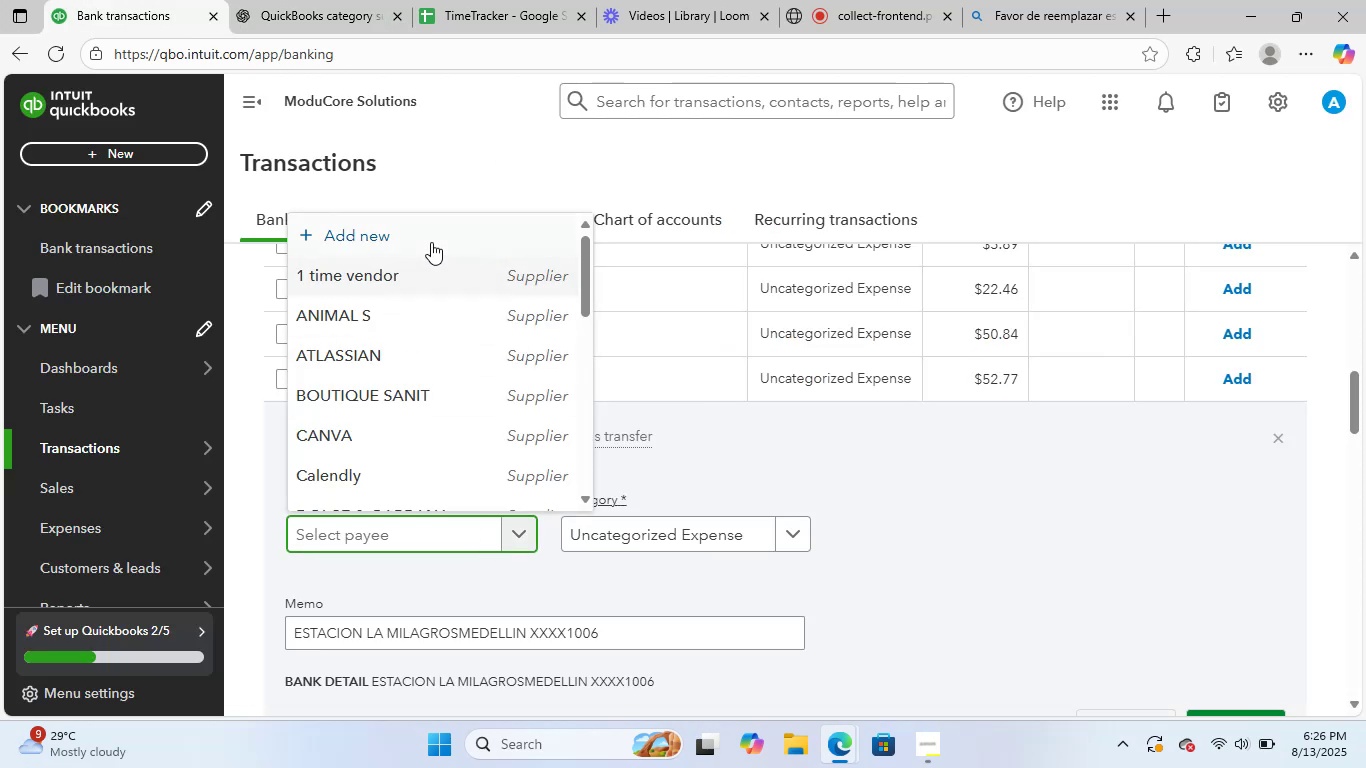 
left_click([432, 241])
 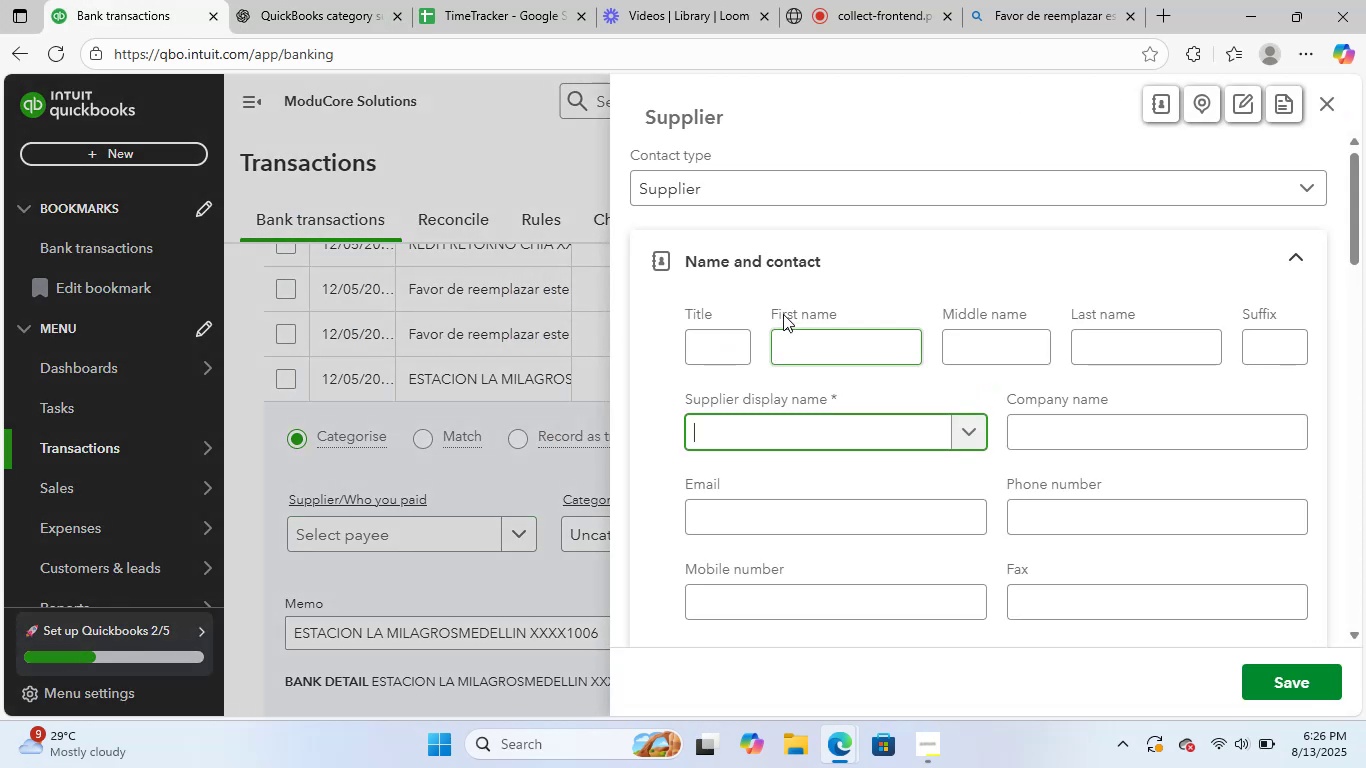 
key(Control+V)
 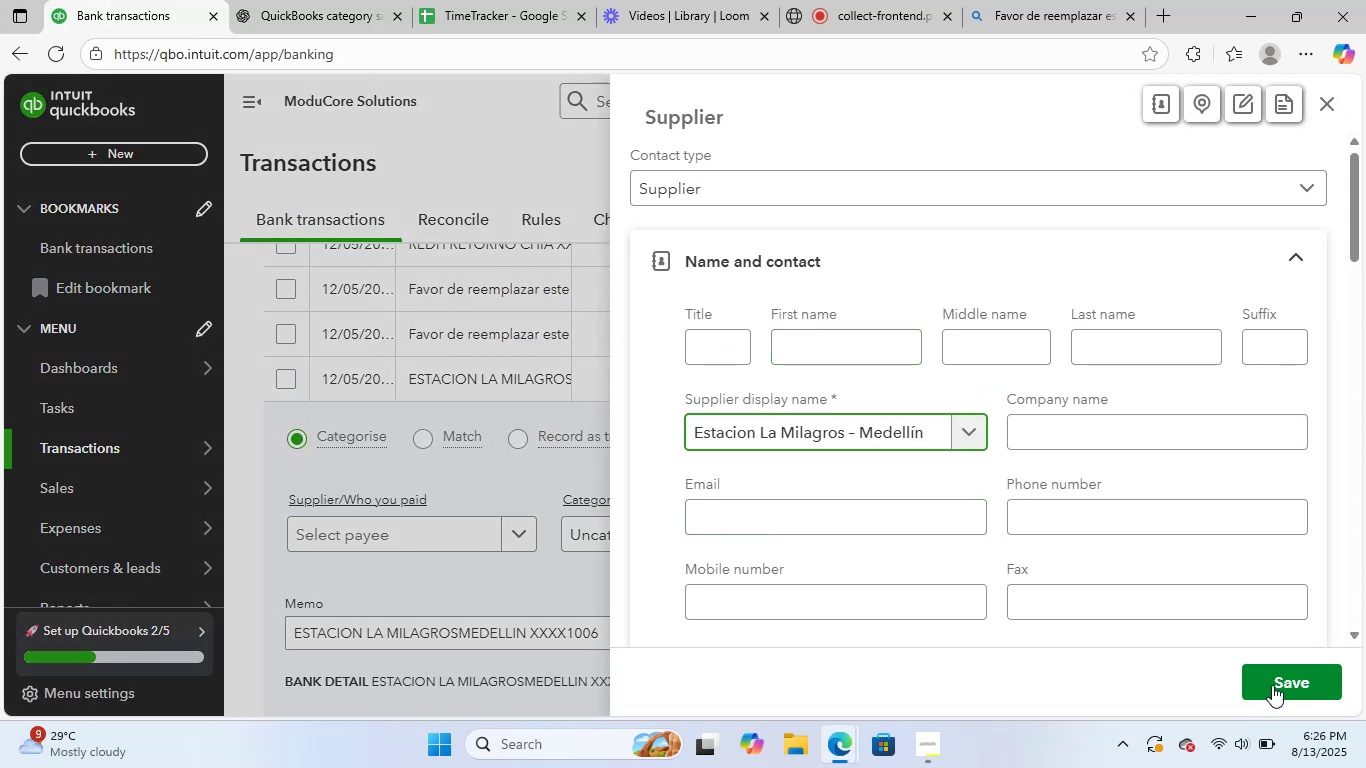 
left_click([1280, 680])
 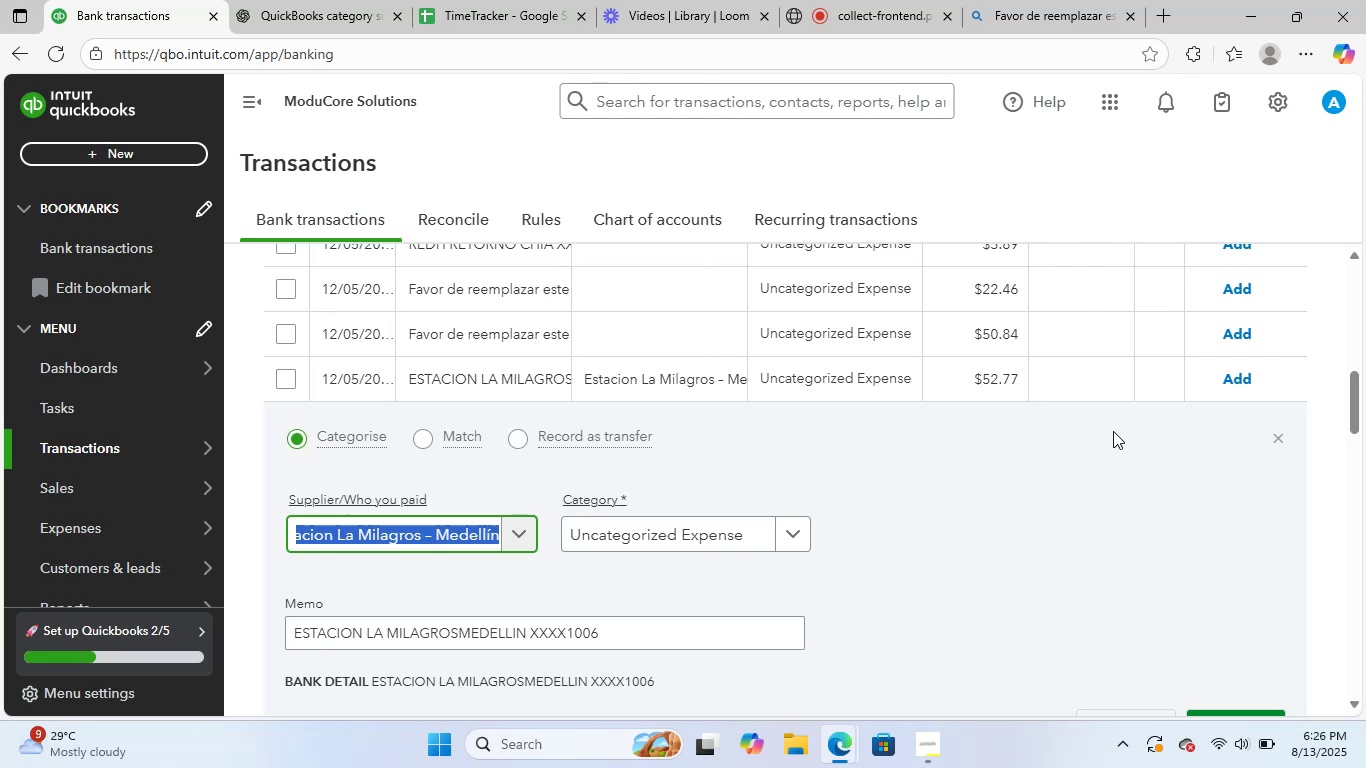 
wait(17.42)
 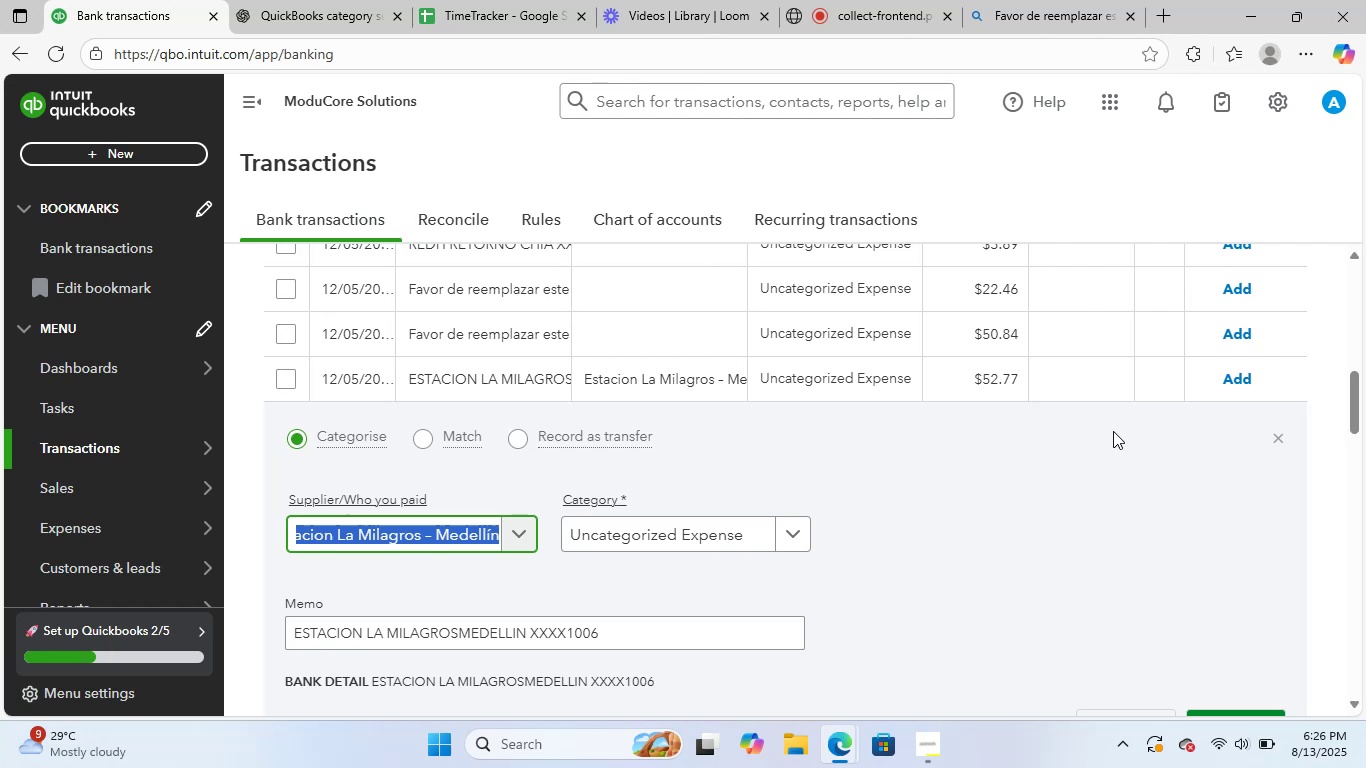 
left_click([350, 3])
 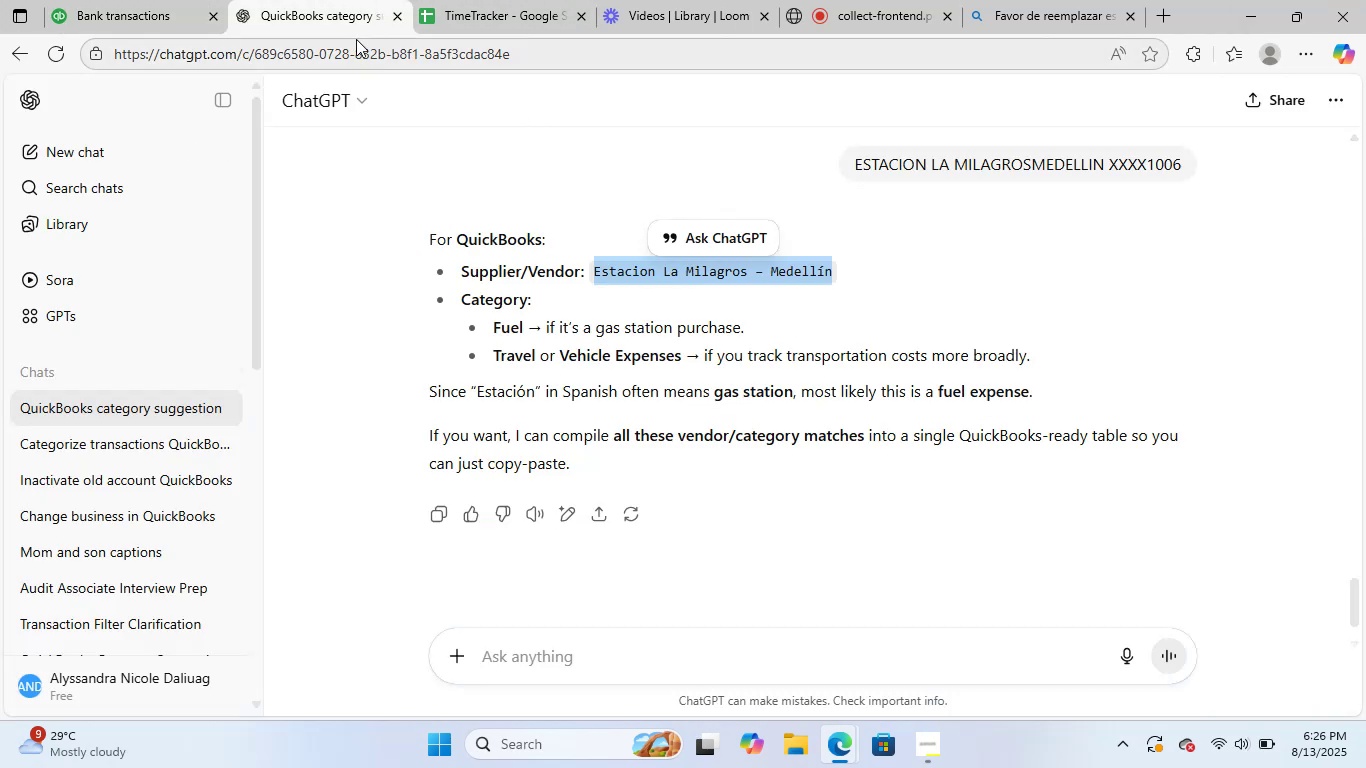 
left_click([145, 0])
 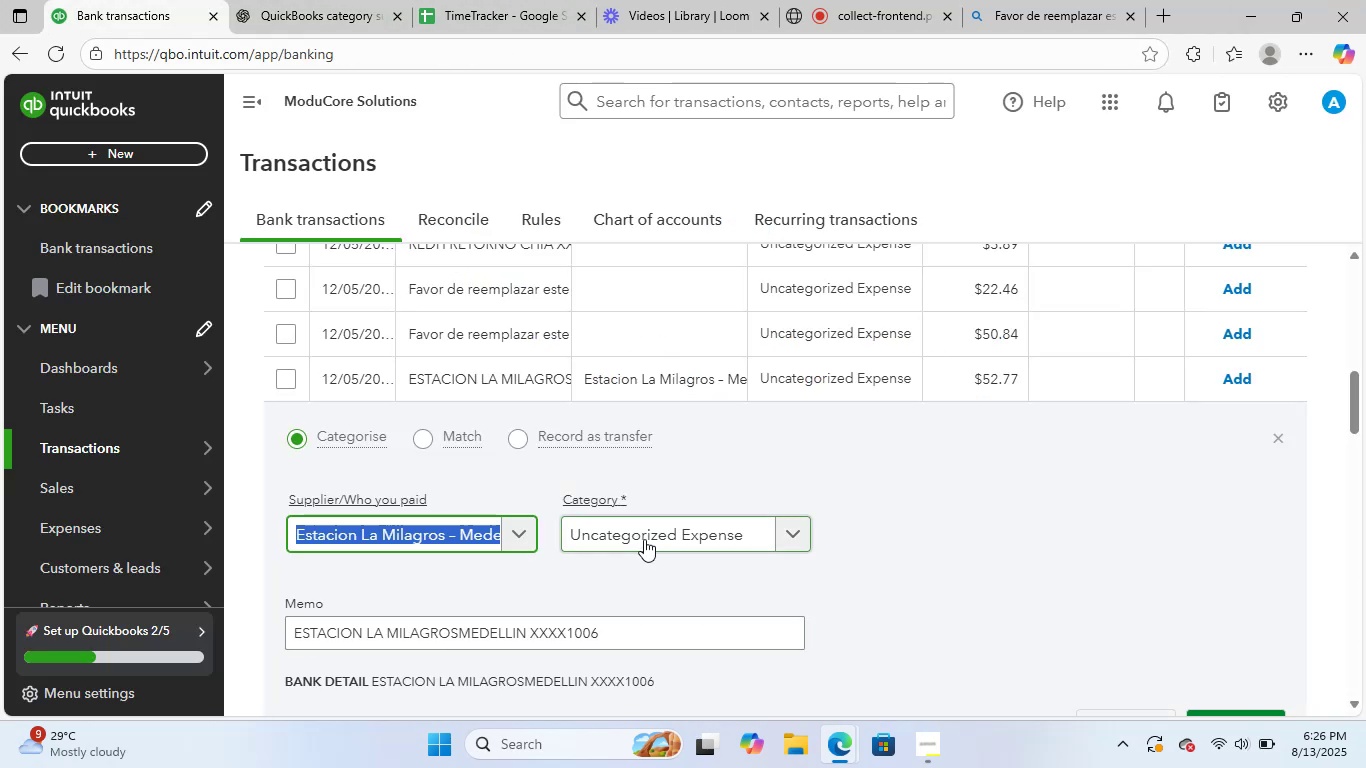 
left_click([646, 535])
 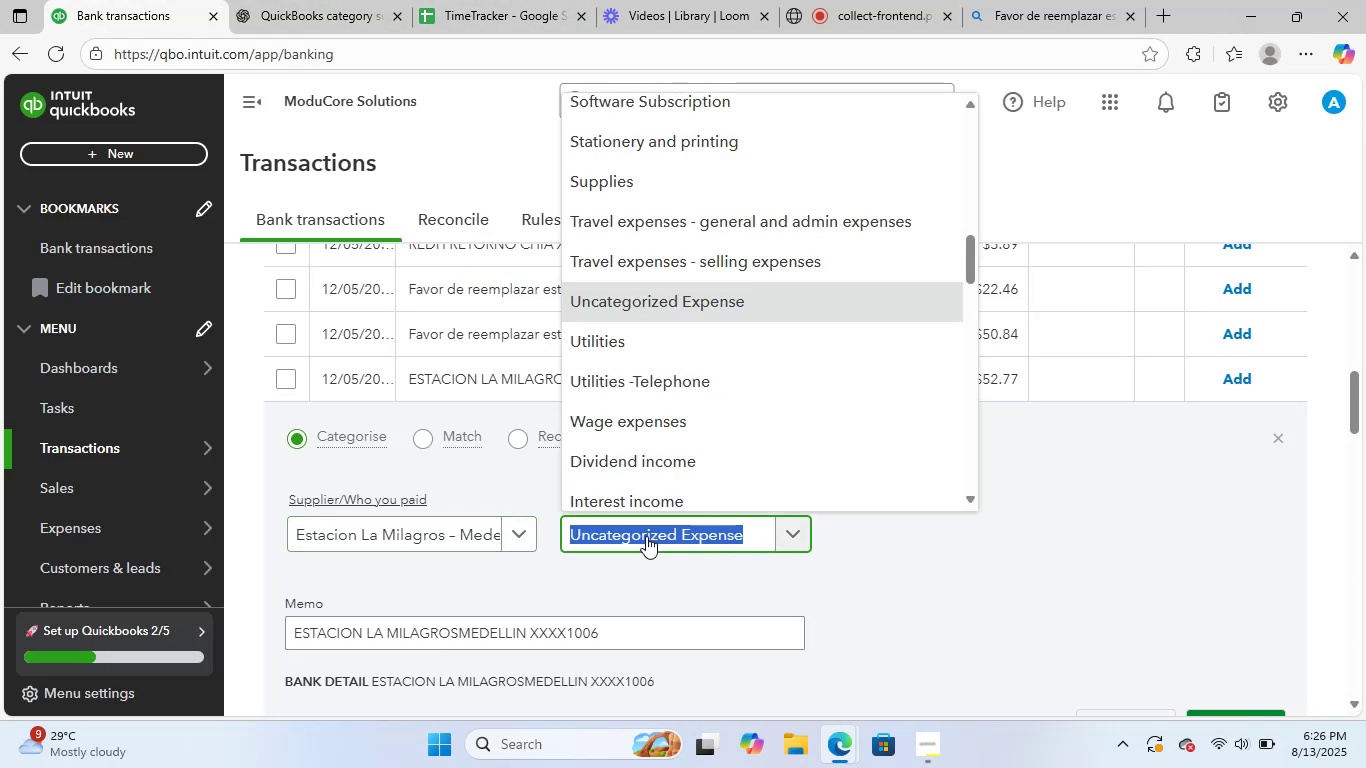 
type(fue)
key(Backspace)
key(Backspace)
key(Backspace)
key(Backspace)
type(gas)
key(Backspace)
key(Backspace)
key(Backspace)
 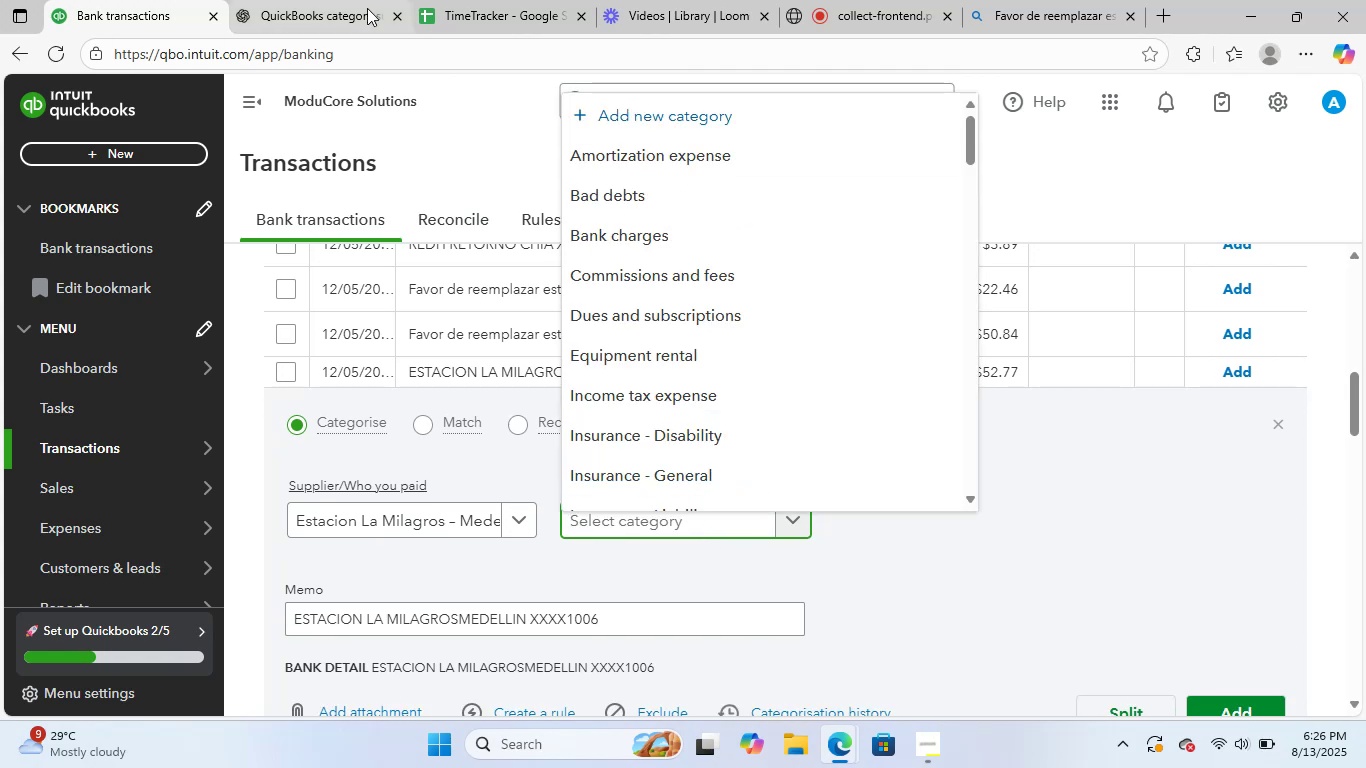 
left_click([327, 0])
 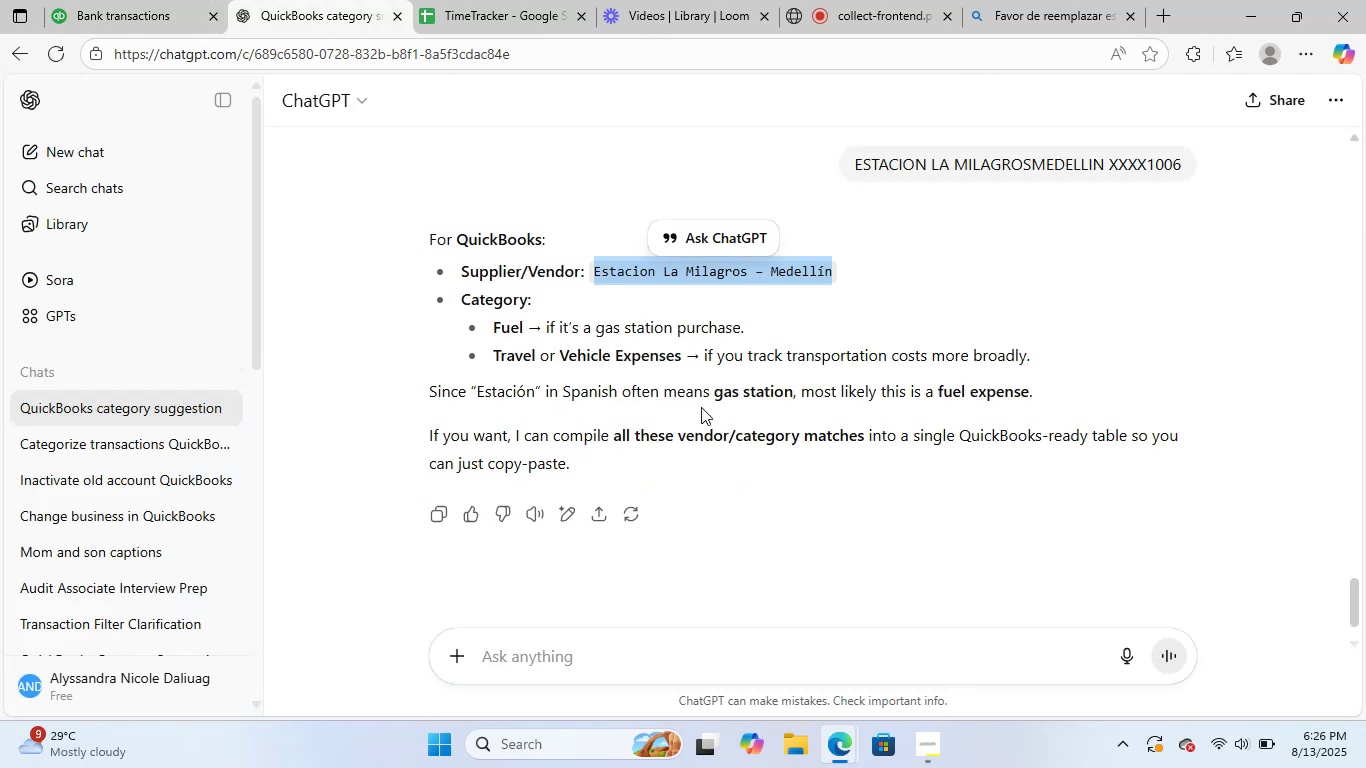 
left_click([121, 0])
 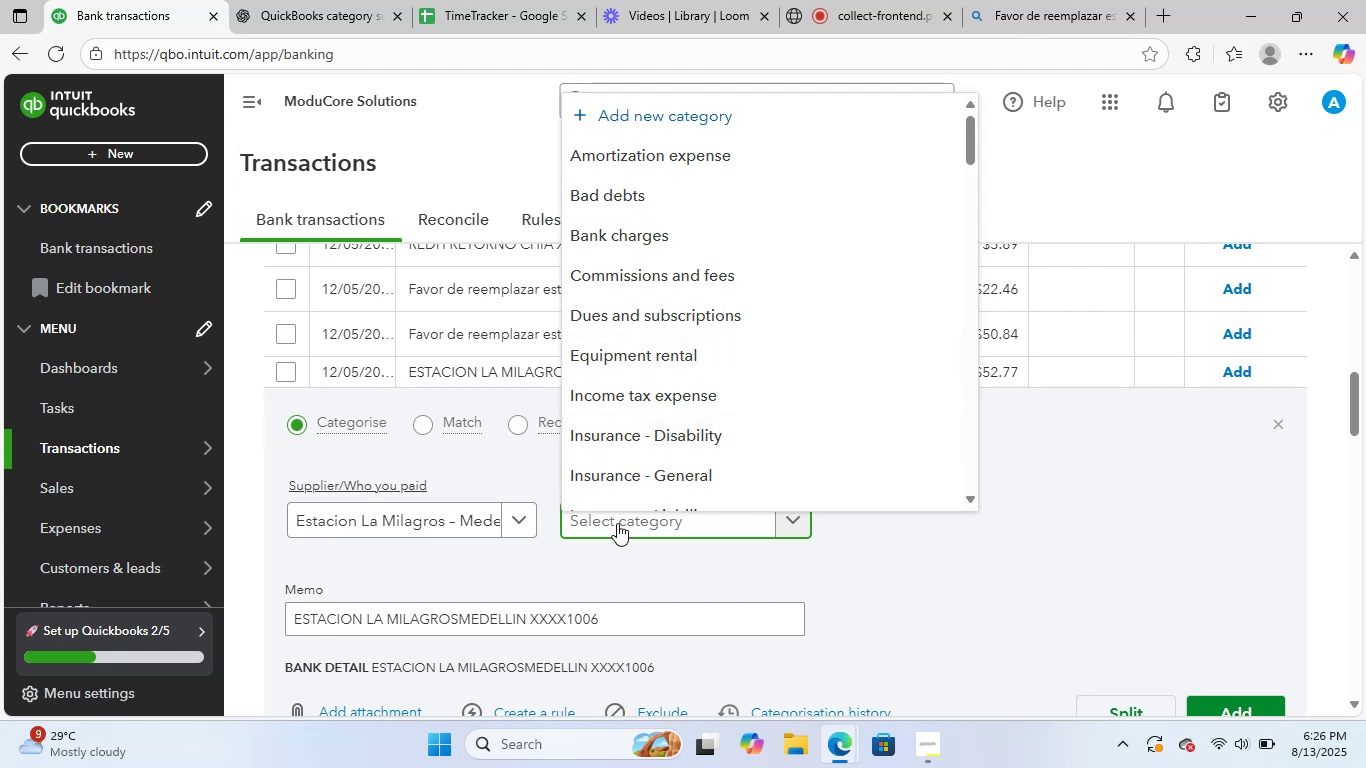 
type(ve)
 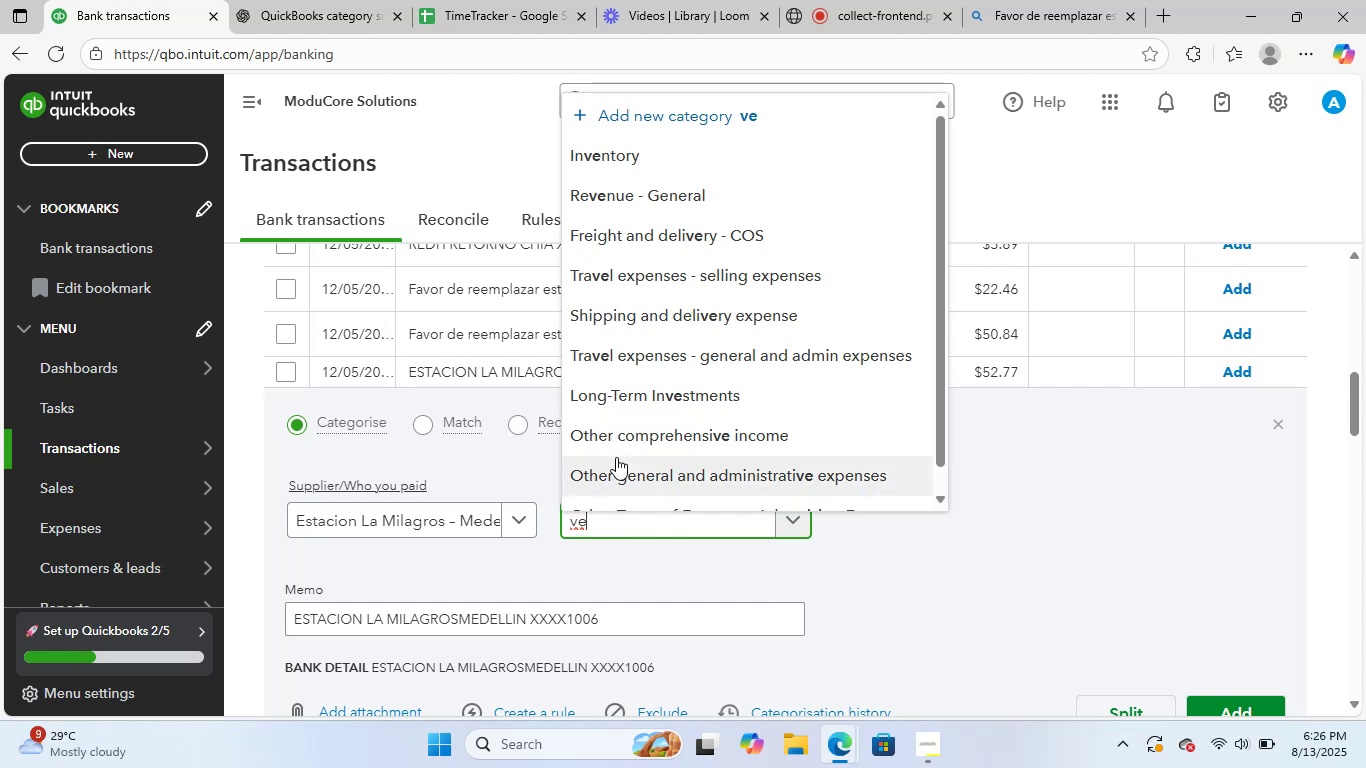 
wait(14.76)
 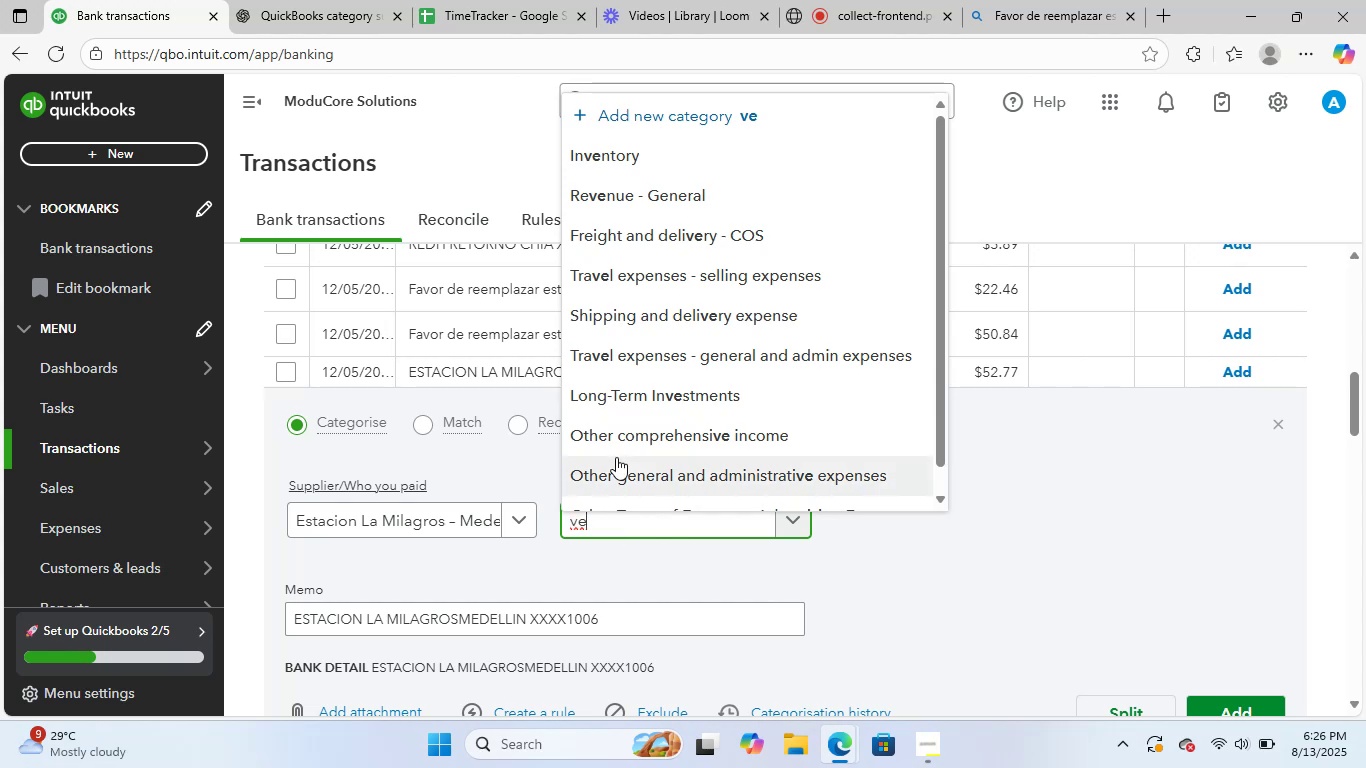 
scroll: coordinate [818, 368], scroll_direction: none, amount: 0.0
 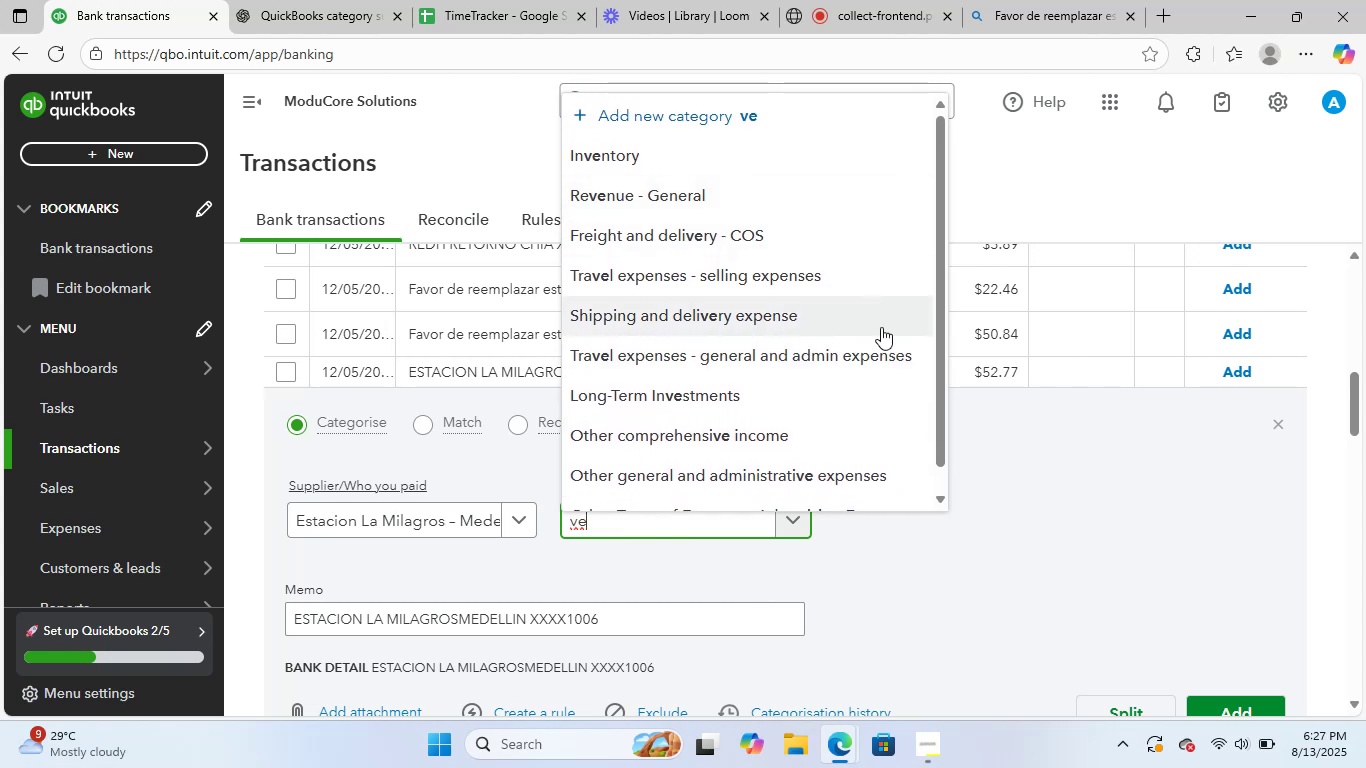 
scroll: coordinate [801, 421], scroll_direction: down, amount: 2.0
 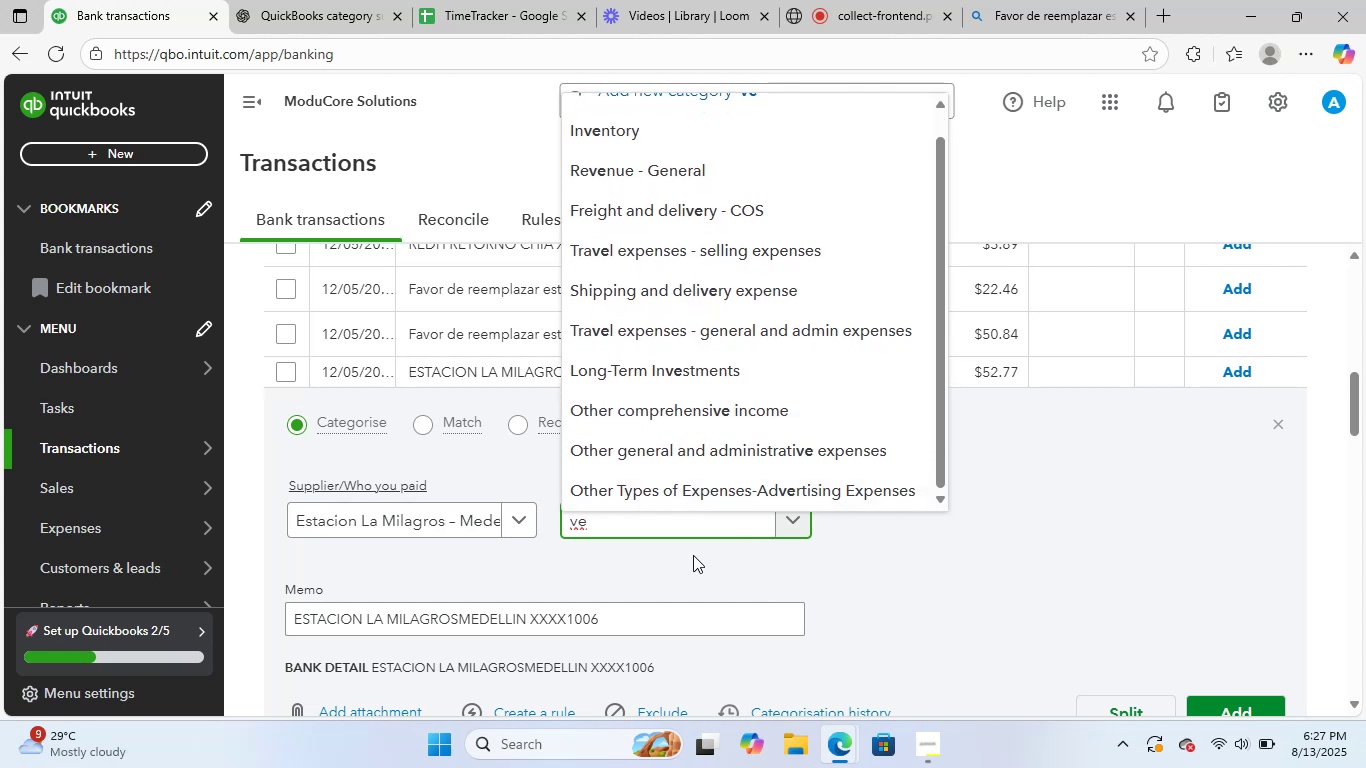 
key(Backspace)
 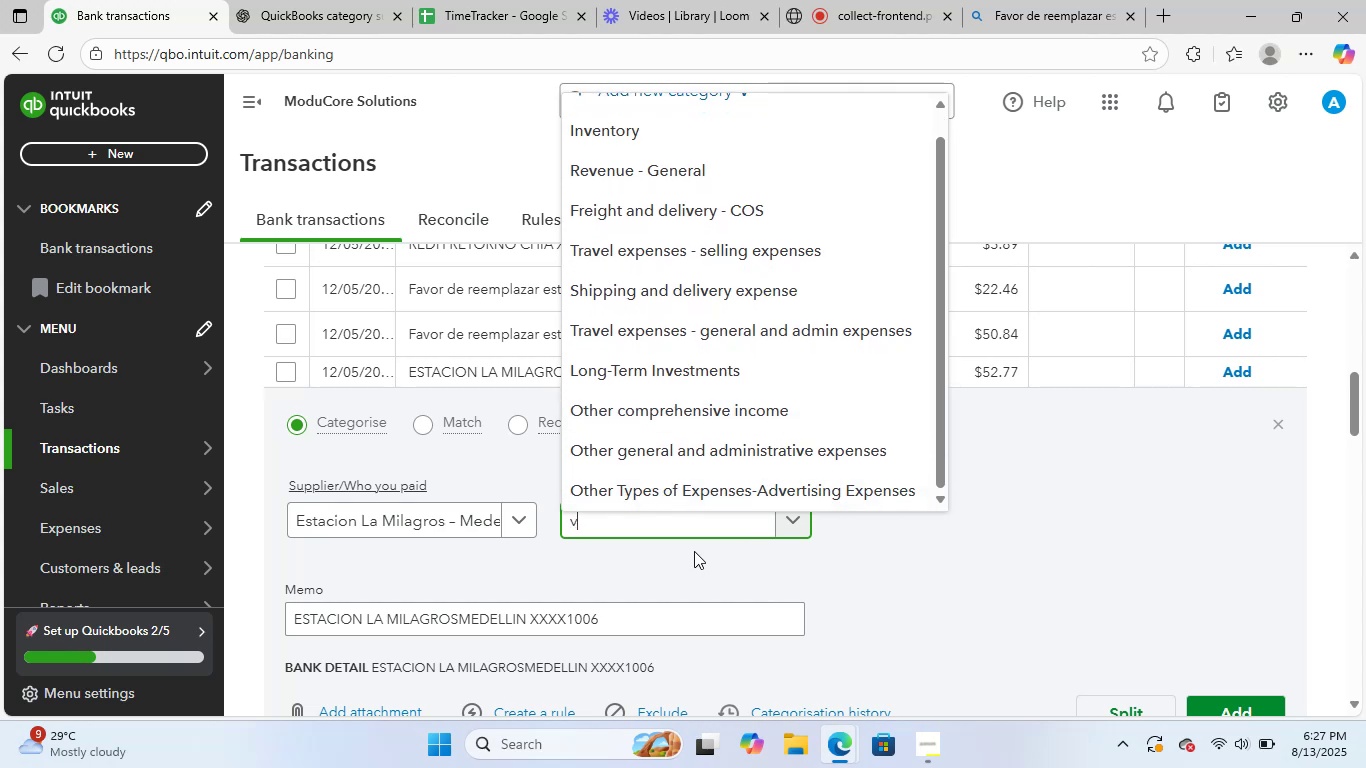 
key(Backspace)
 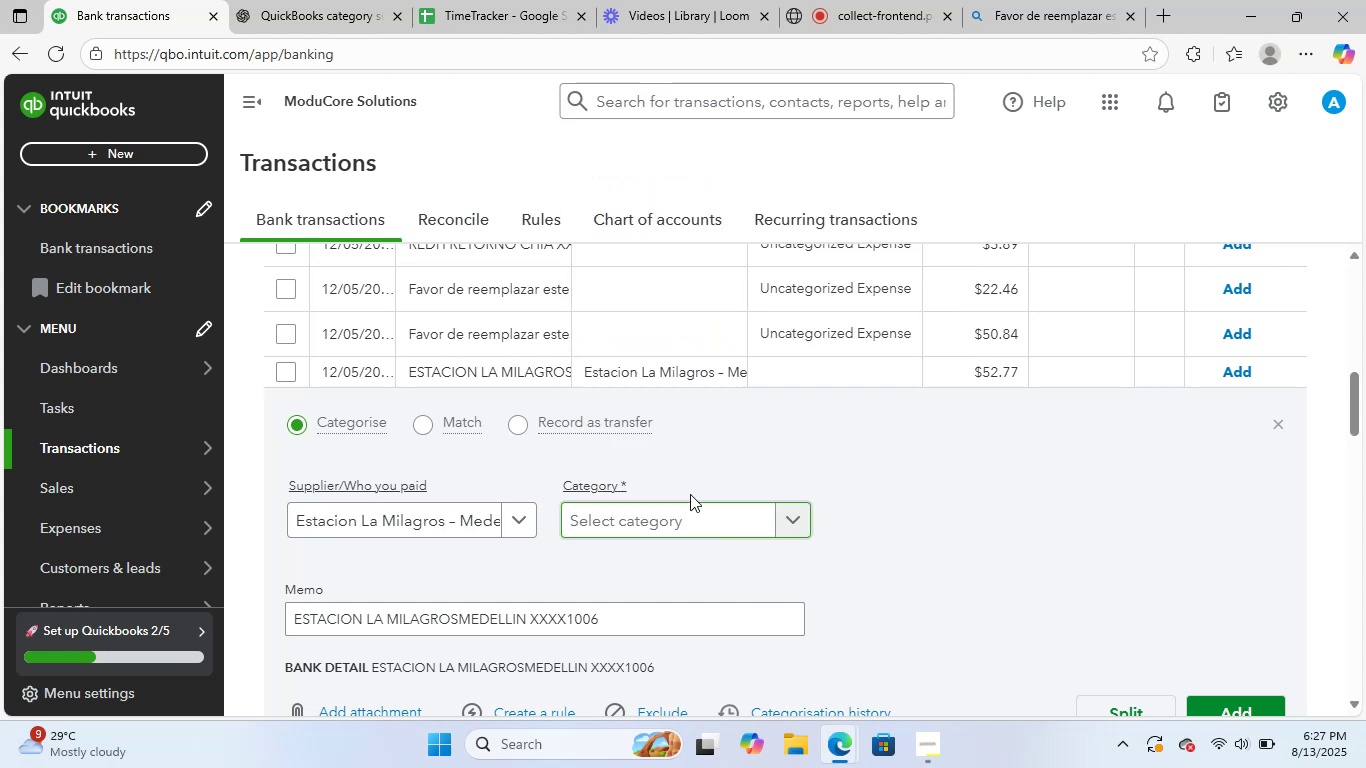 
left_click([688, 511])
 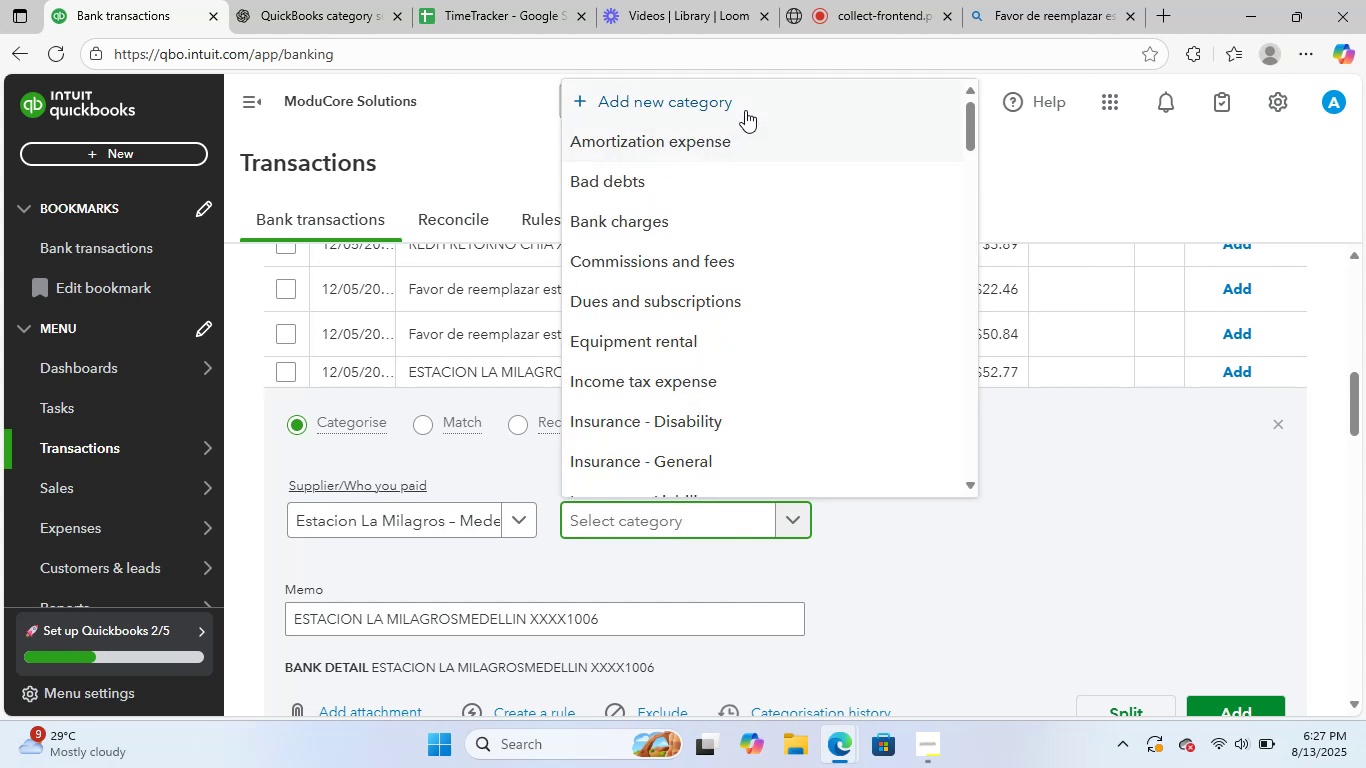 
left_click([748, 109])
 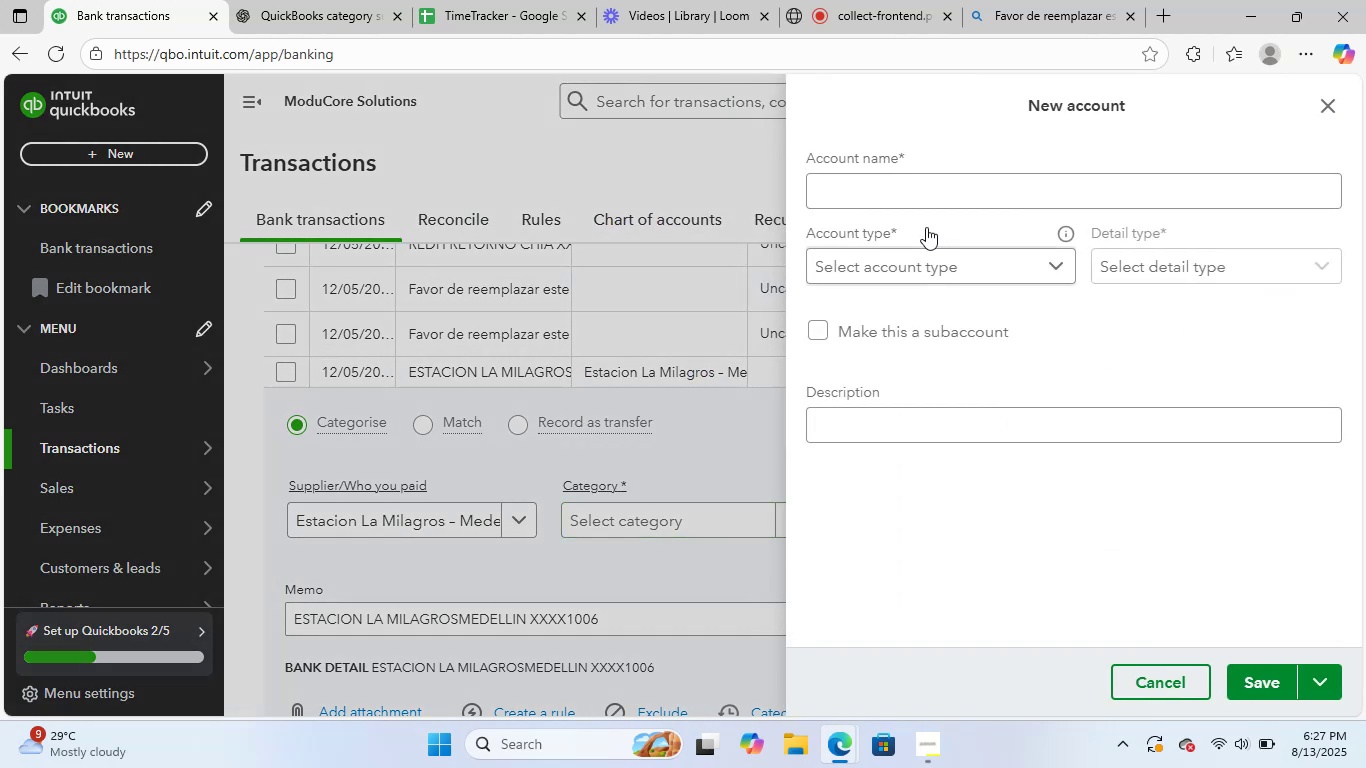 
left_click([931, 196])
 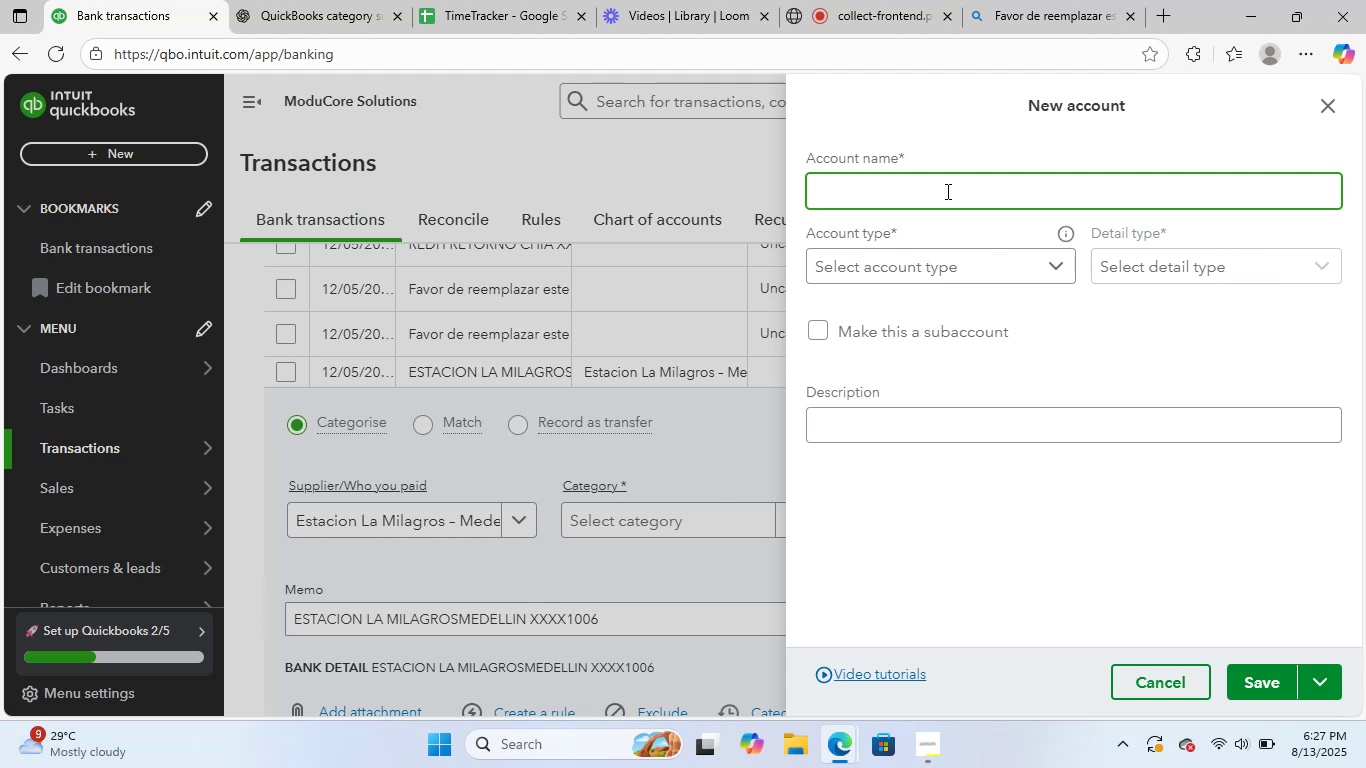 
type(Gas and Fuel)
 